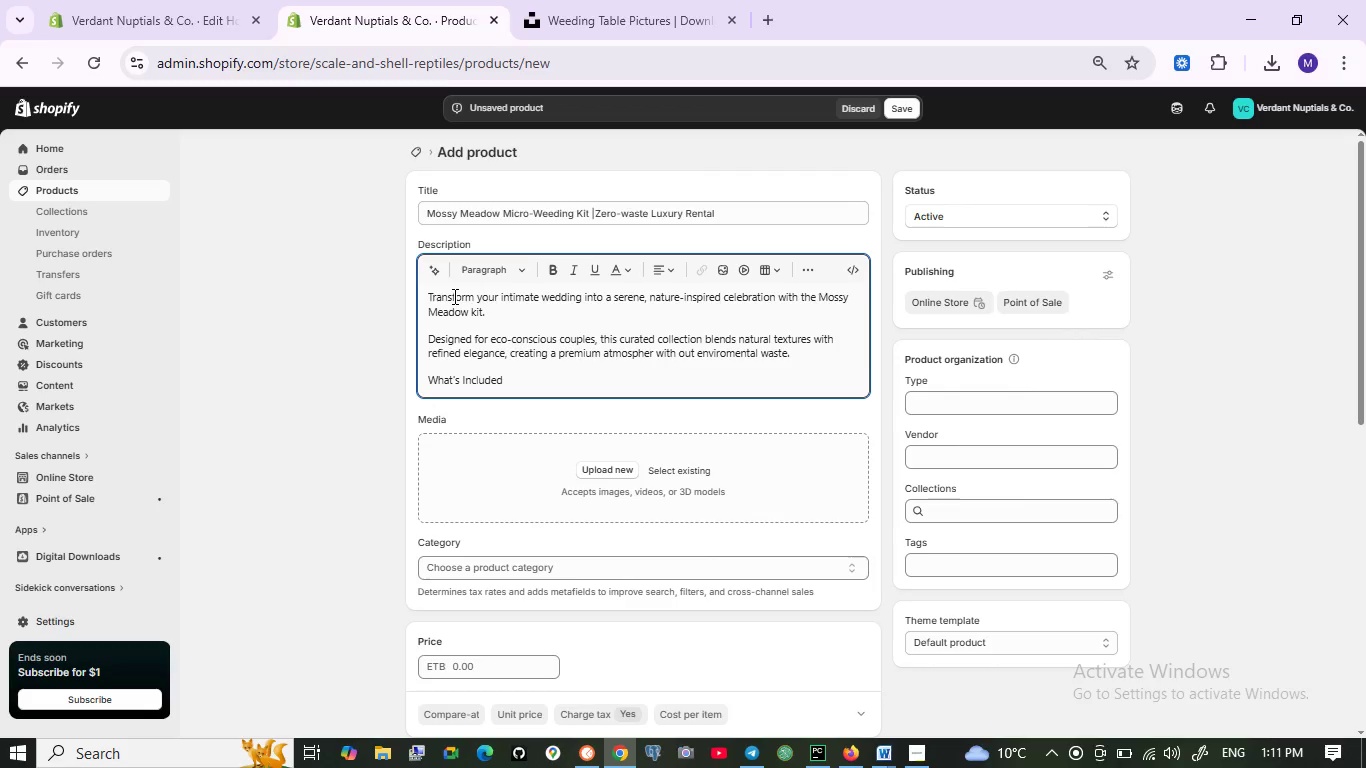 
wait(7.84)
 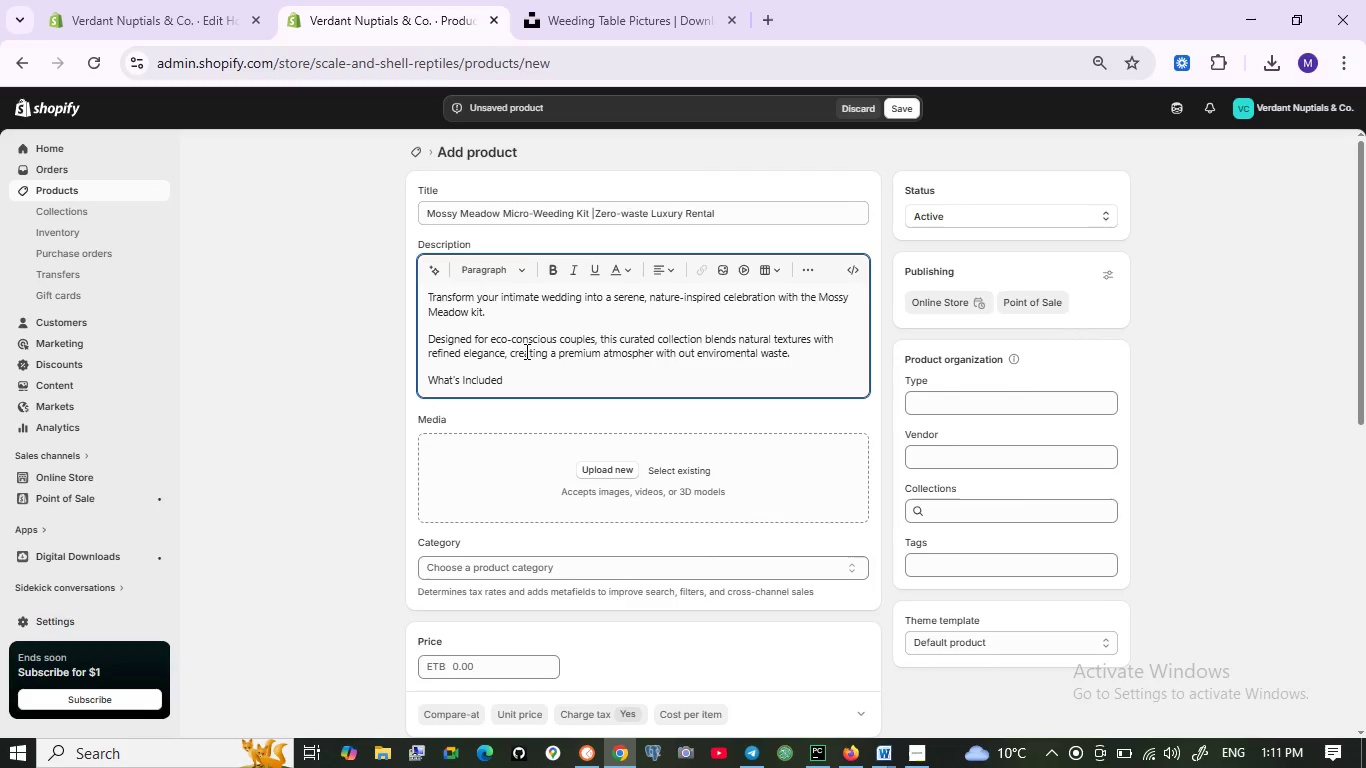 
left_click_drag(start_coordinate=[510, 374], to_coordinate=[425, 373])
 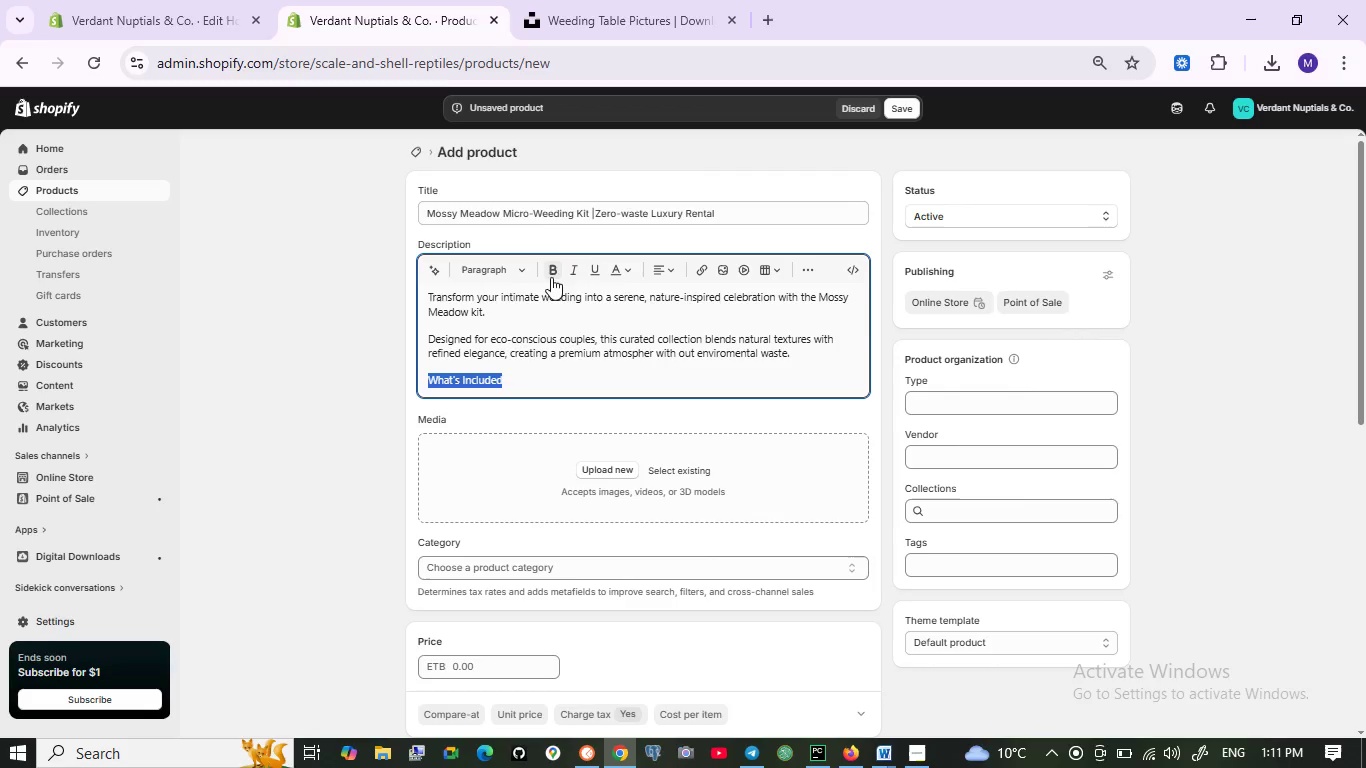 
left_click([550, 275])
 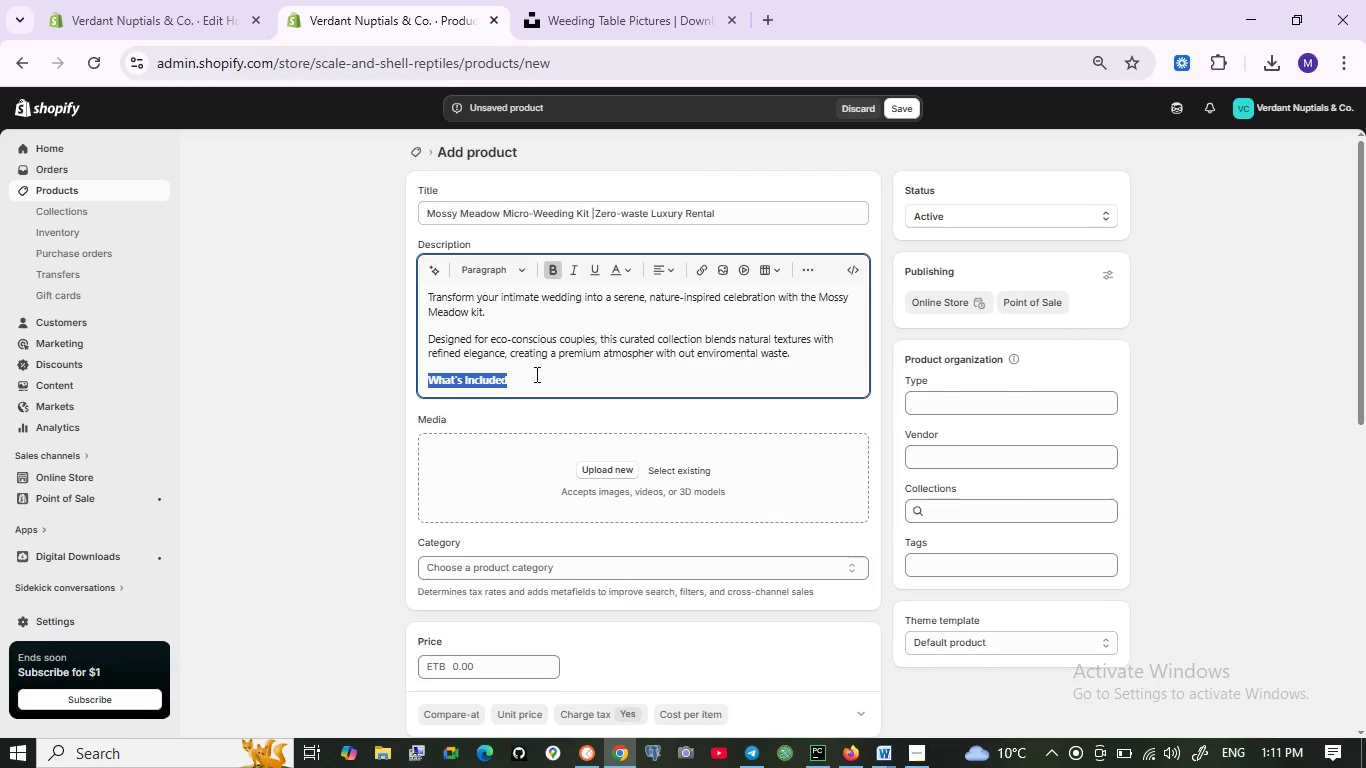 
left_click([535, 375])
 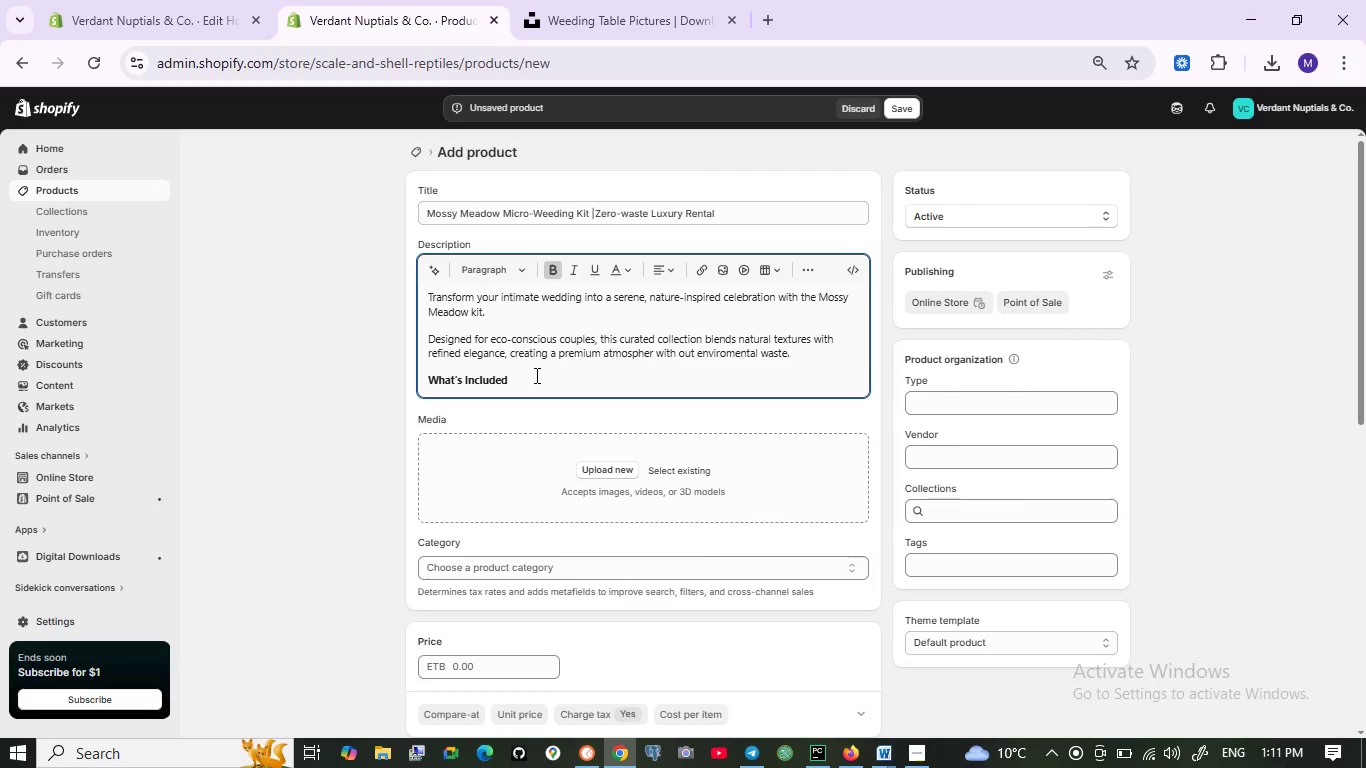 
key(Enter)
 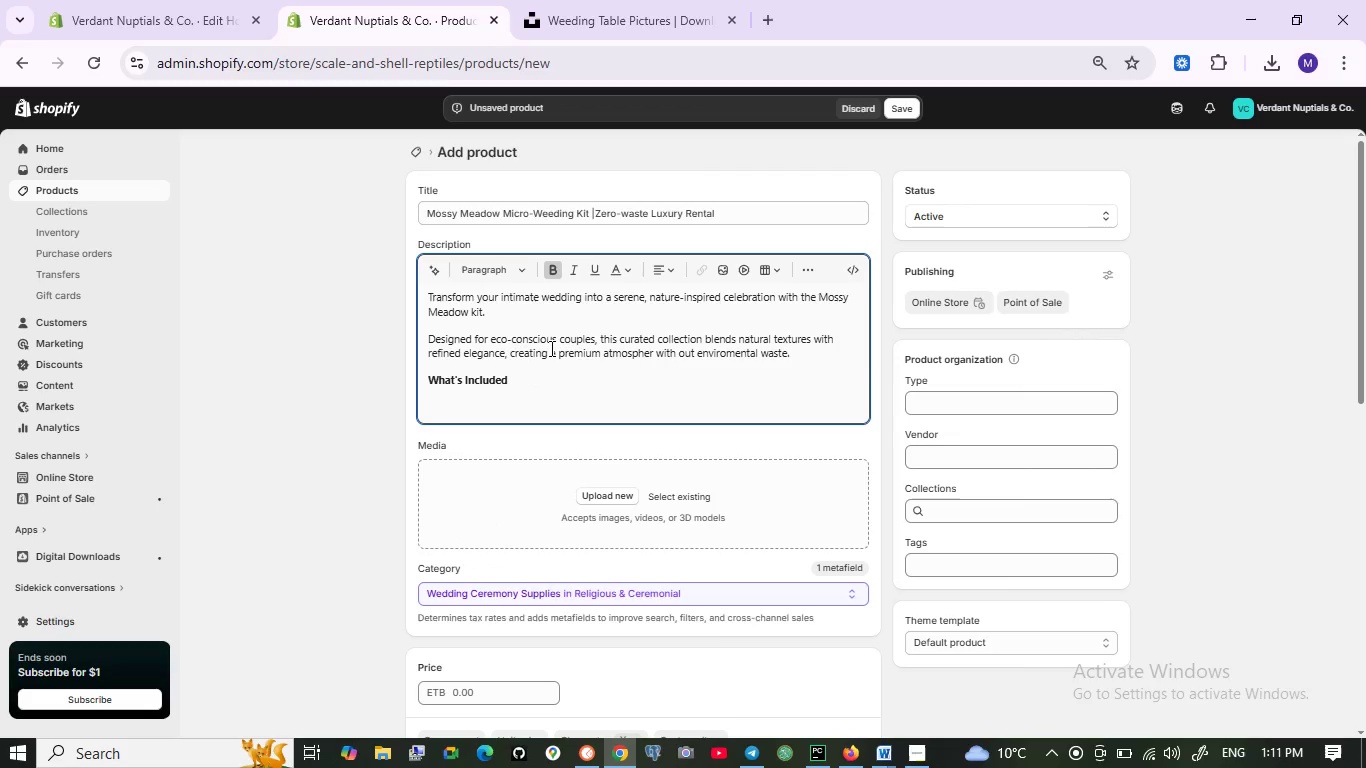 
wait(8.05)
 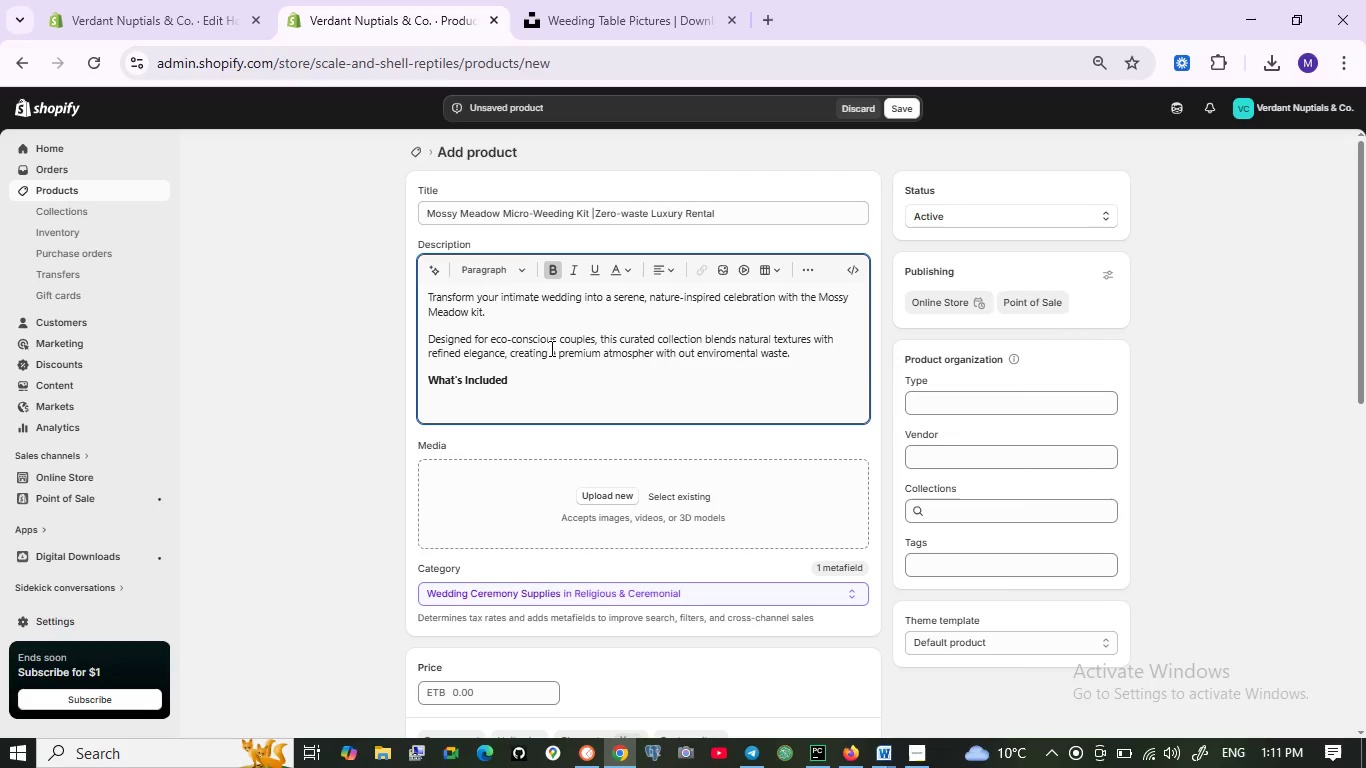 
left_click([807, 270])
 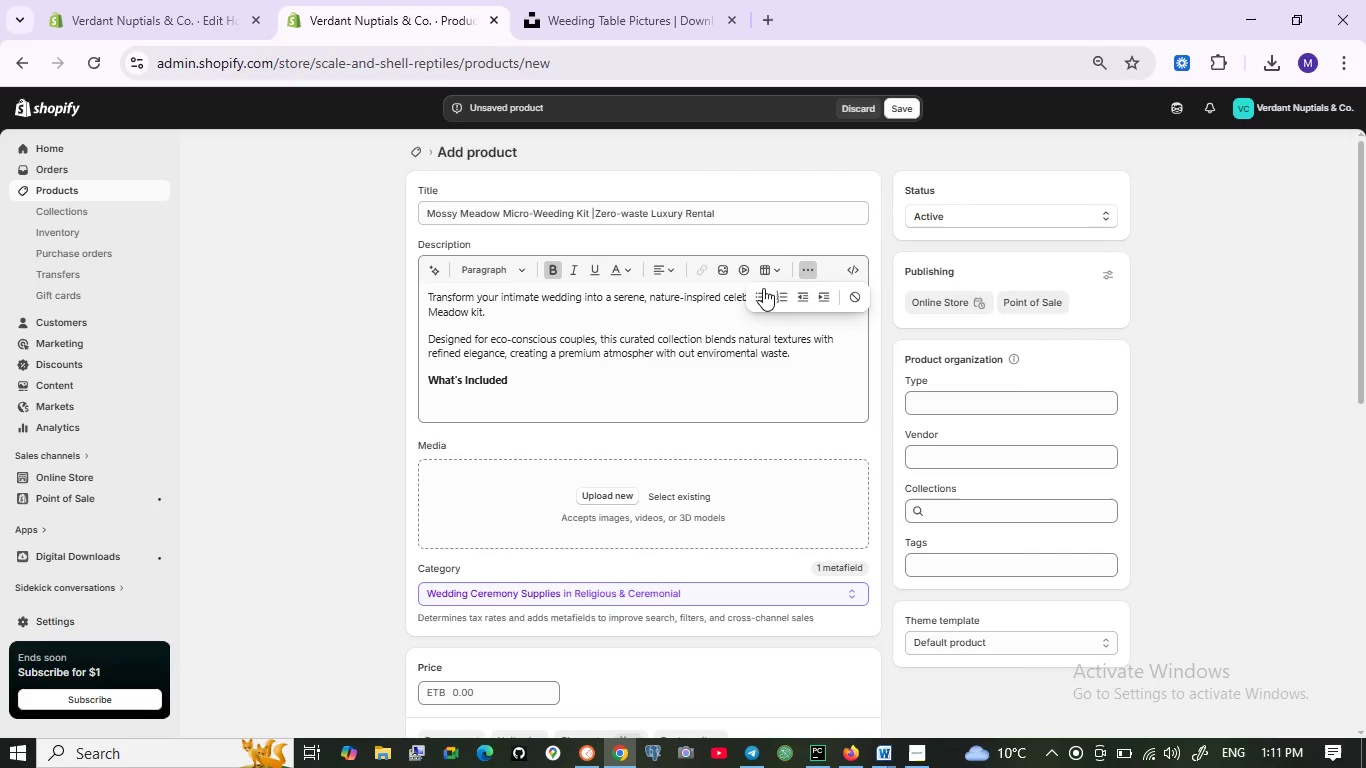 
left_click([760, 296])
 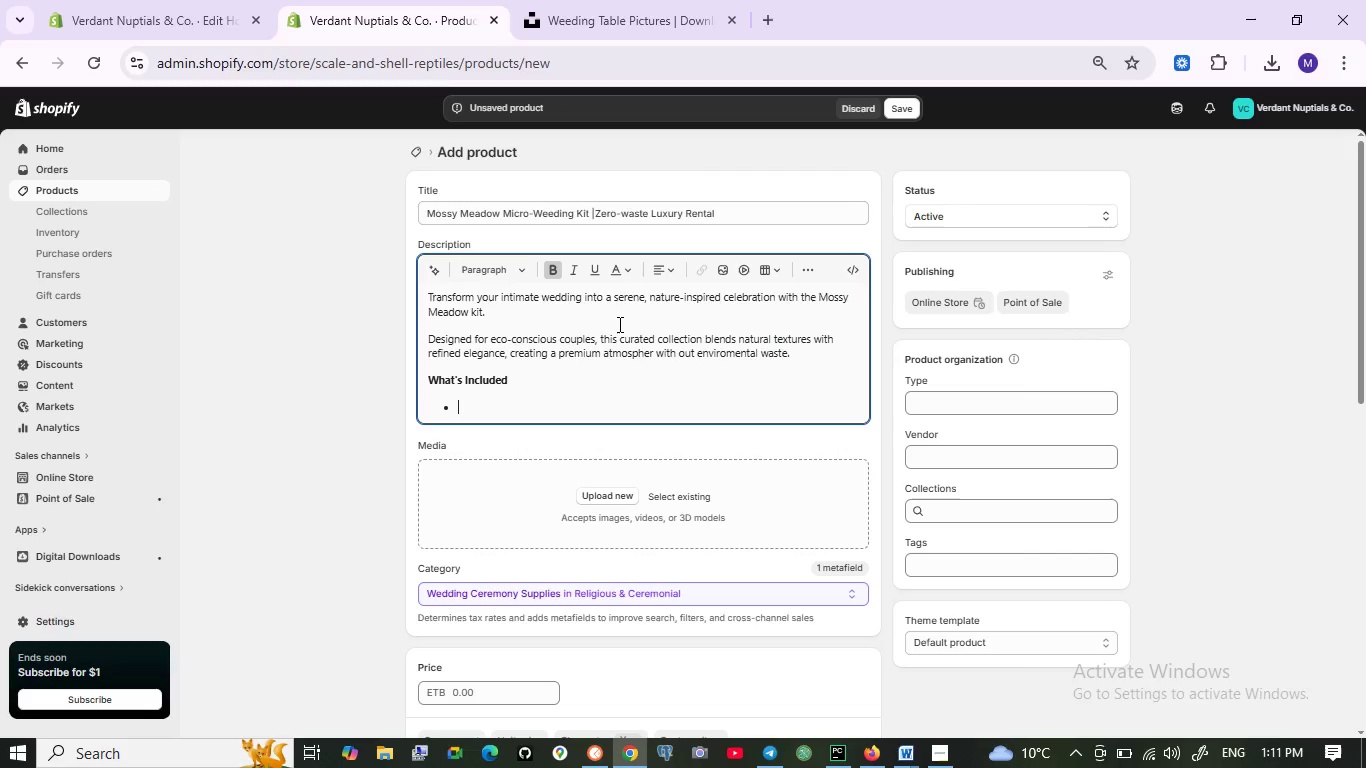 
wait(8.97)
 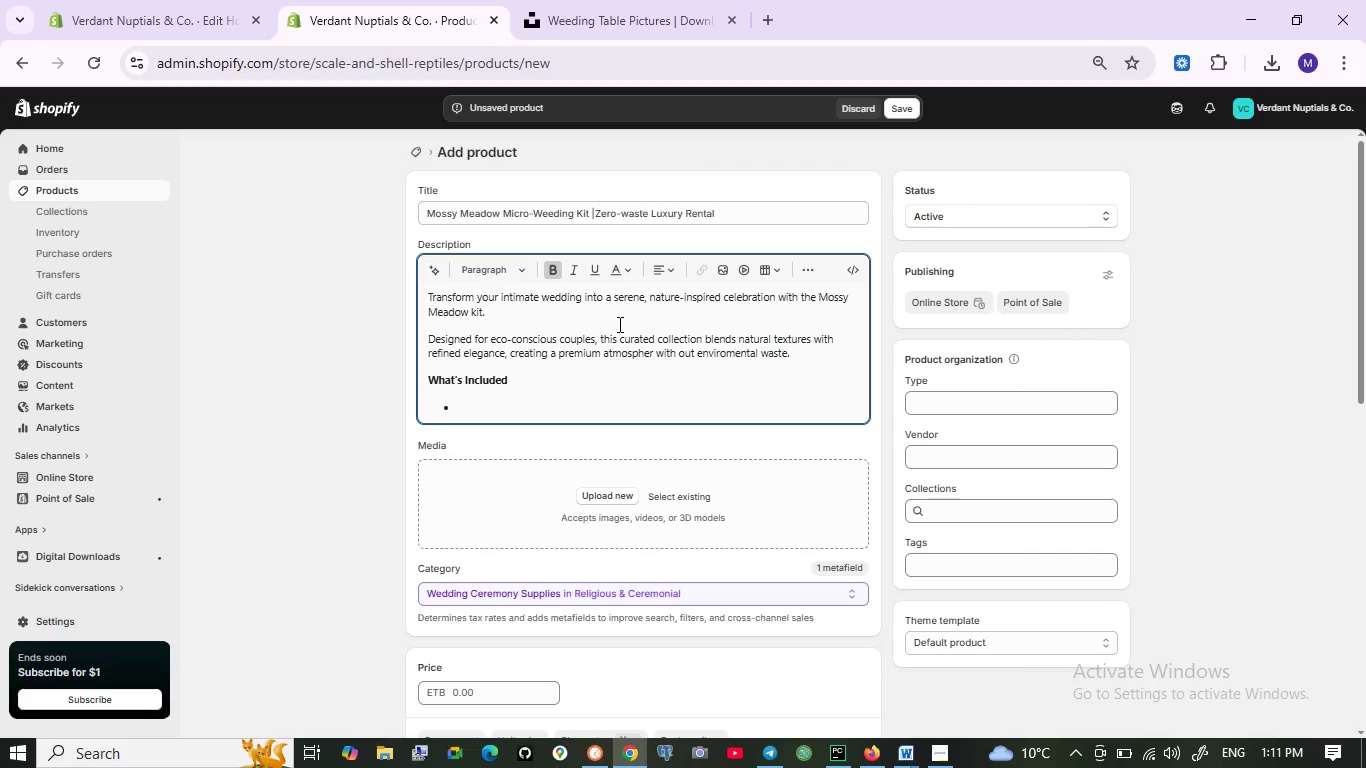 
type(Linen )
 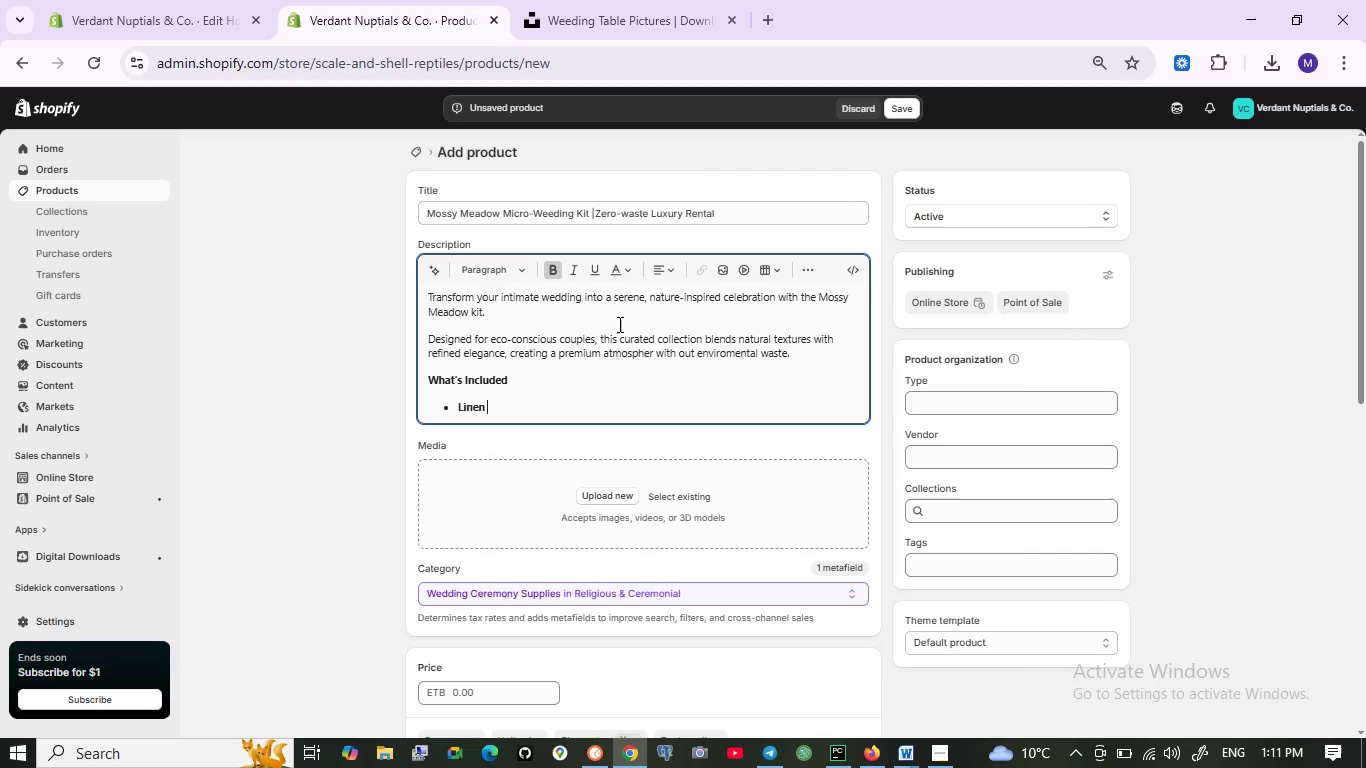 
wait(5.86)
 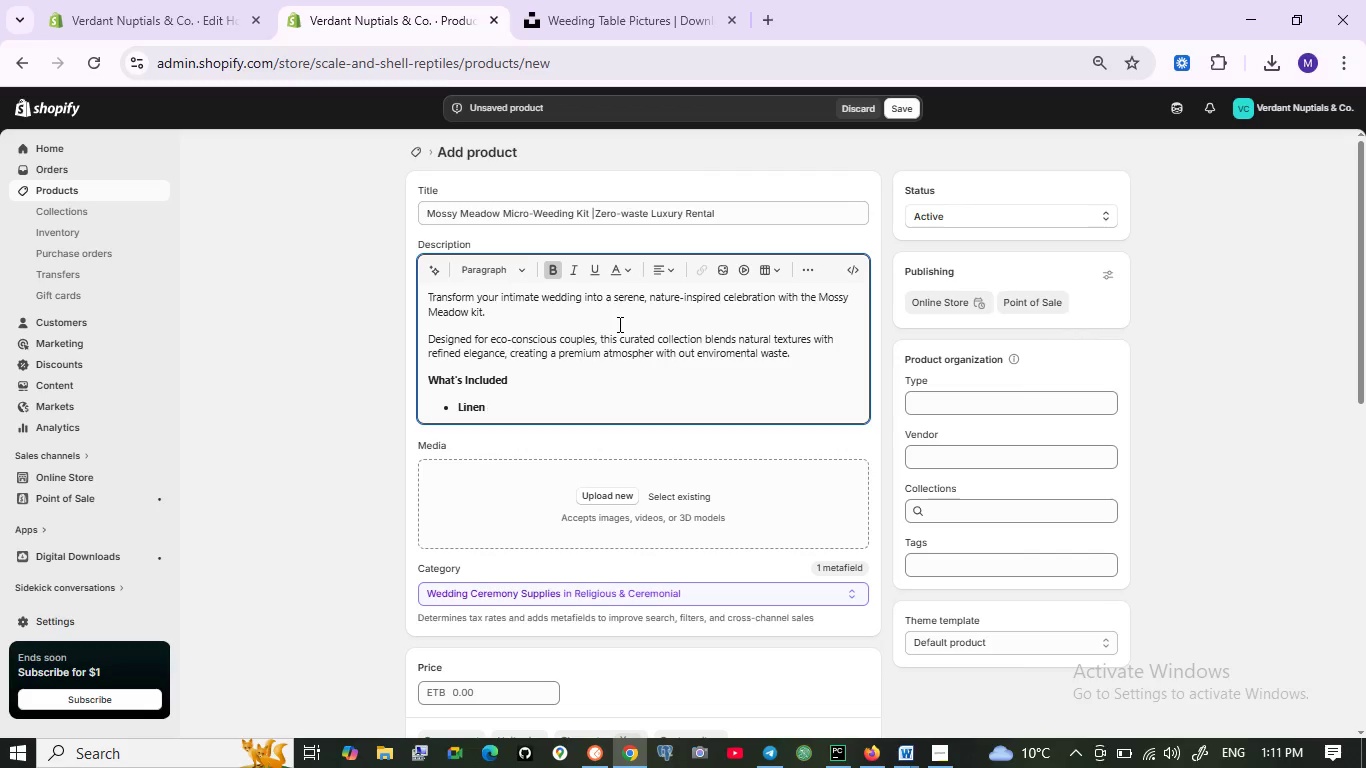 
type(table runner)
 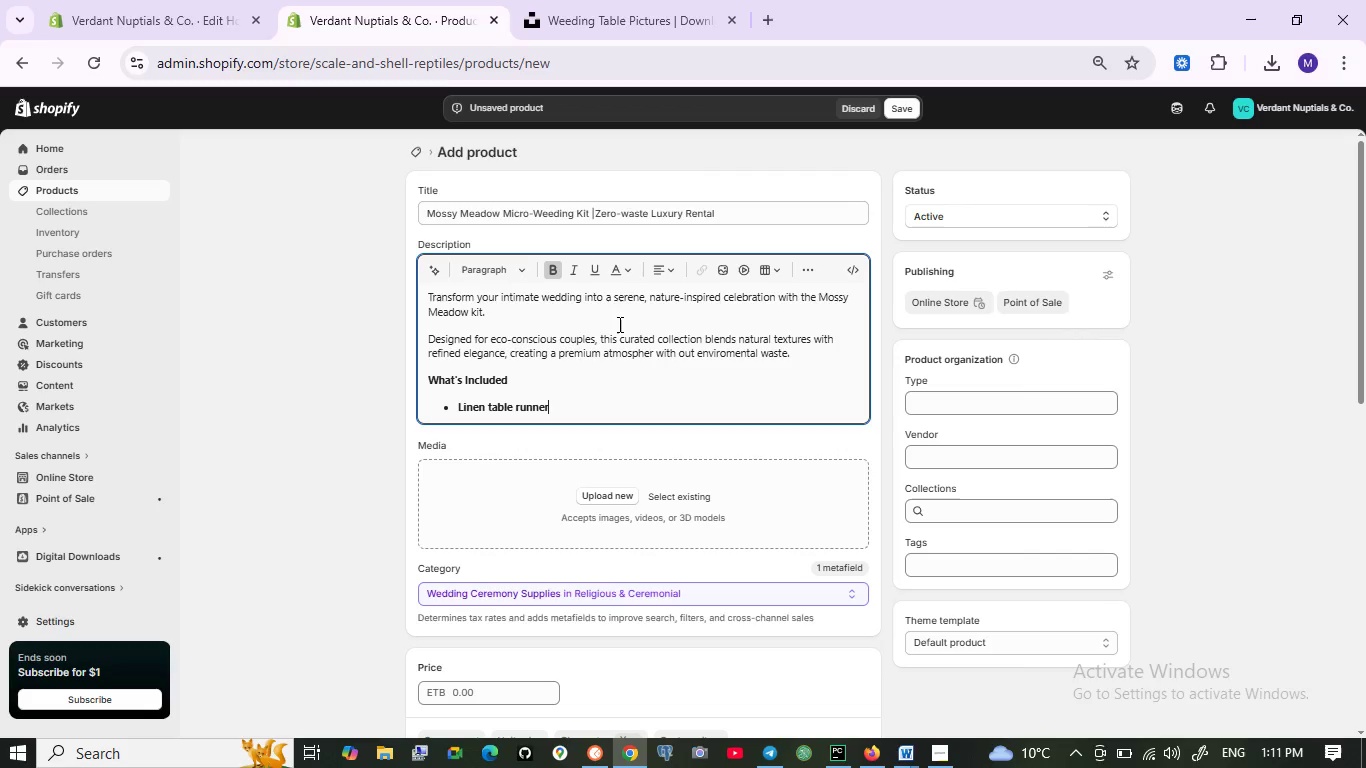 
key(S)
 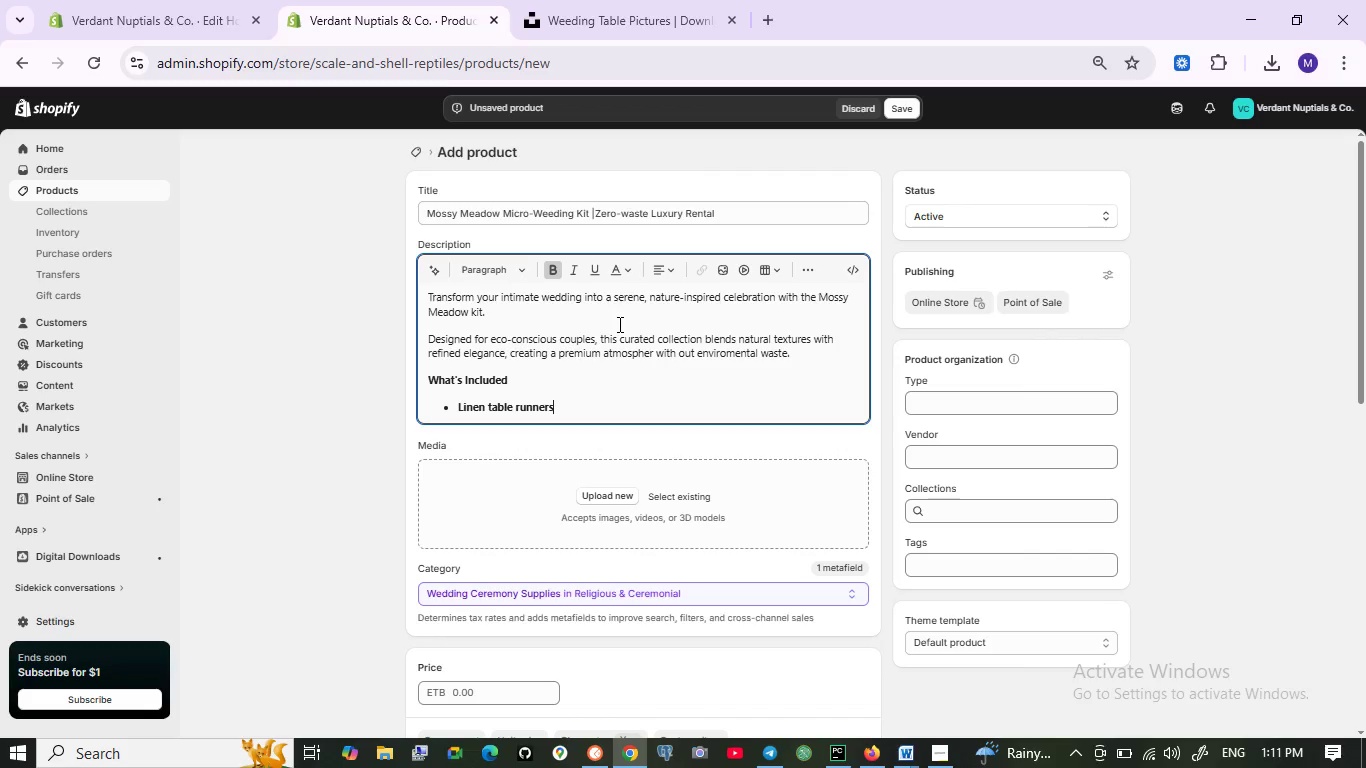 
type(rres)
key(Backspace)
type(usa)
key(Backspace)
key(Backspace)
key(Backspace)
key(Backspace)
key(Backspace)
 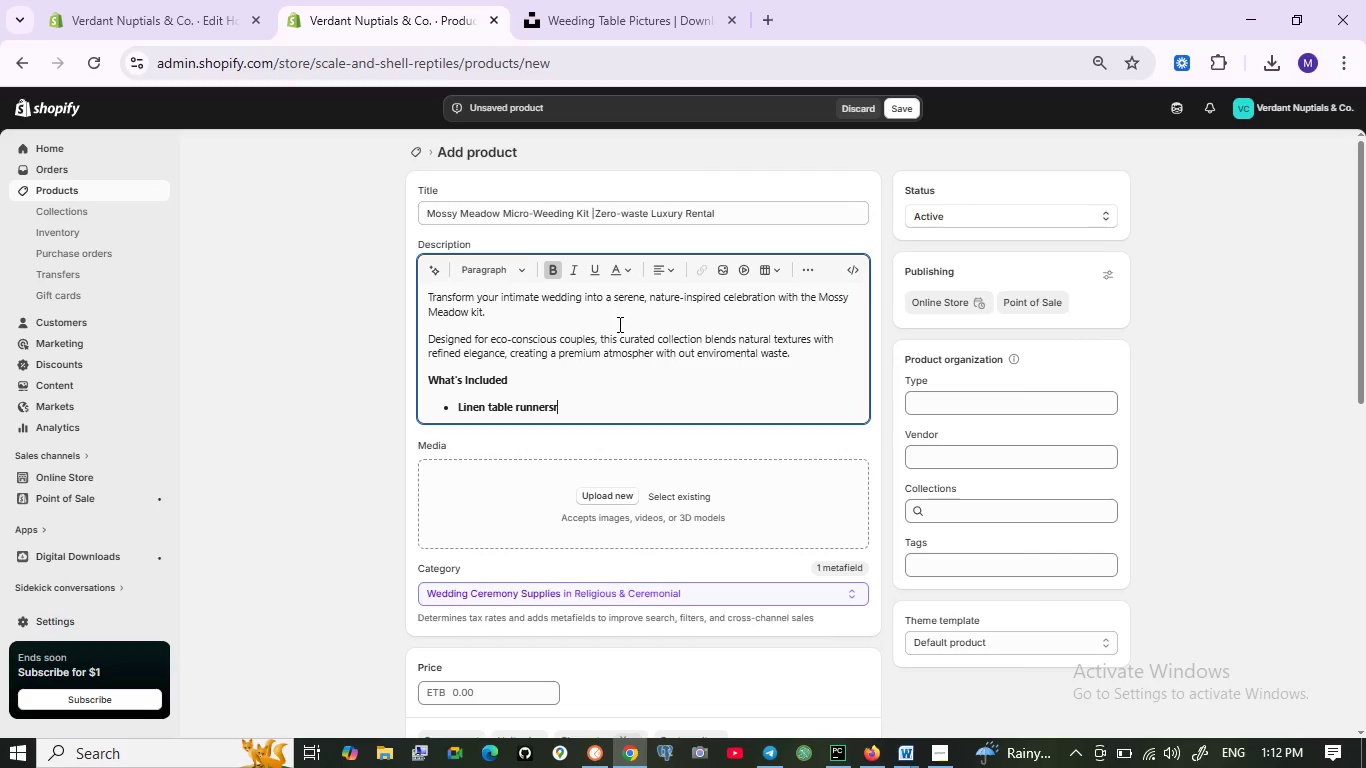 
key(Backspace)
 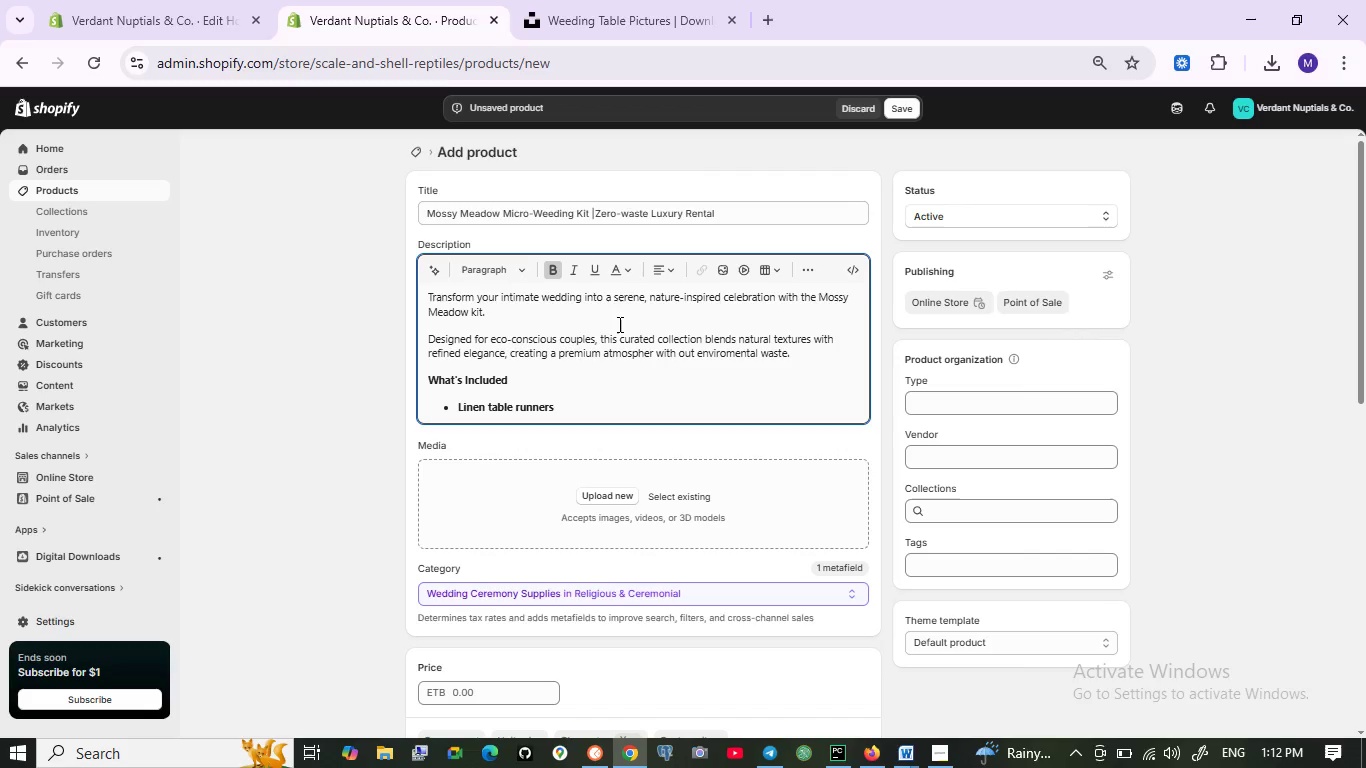 
key(Space)
 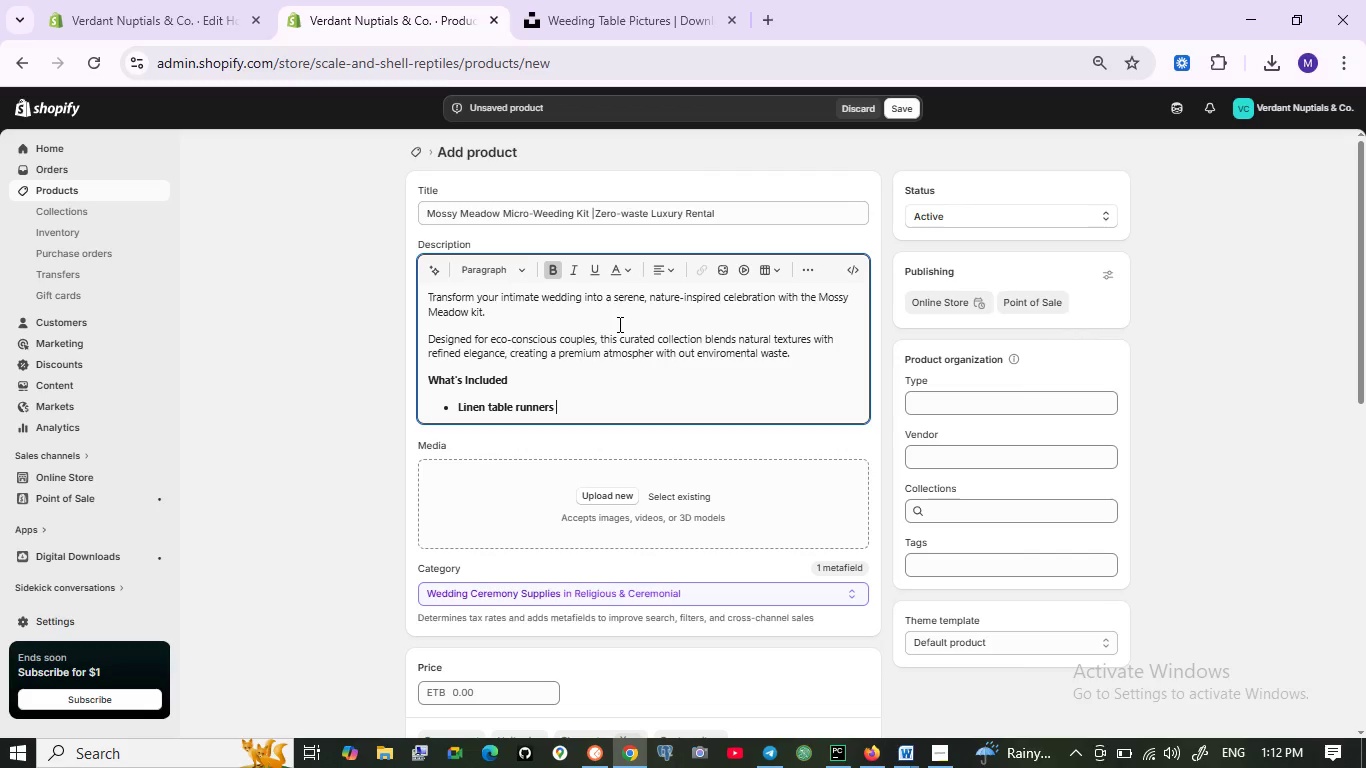 
wait(7.36)
 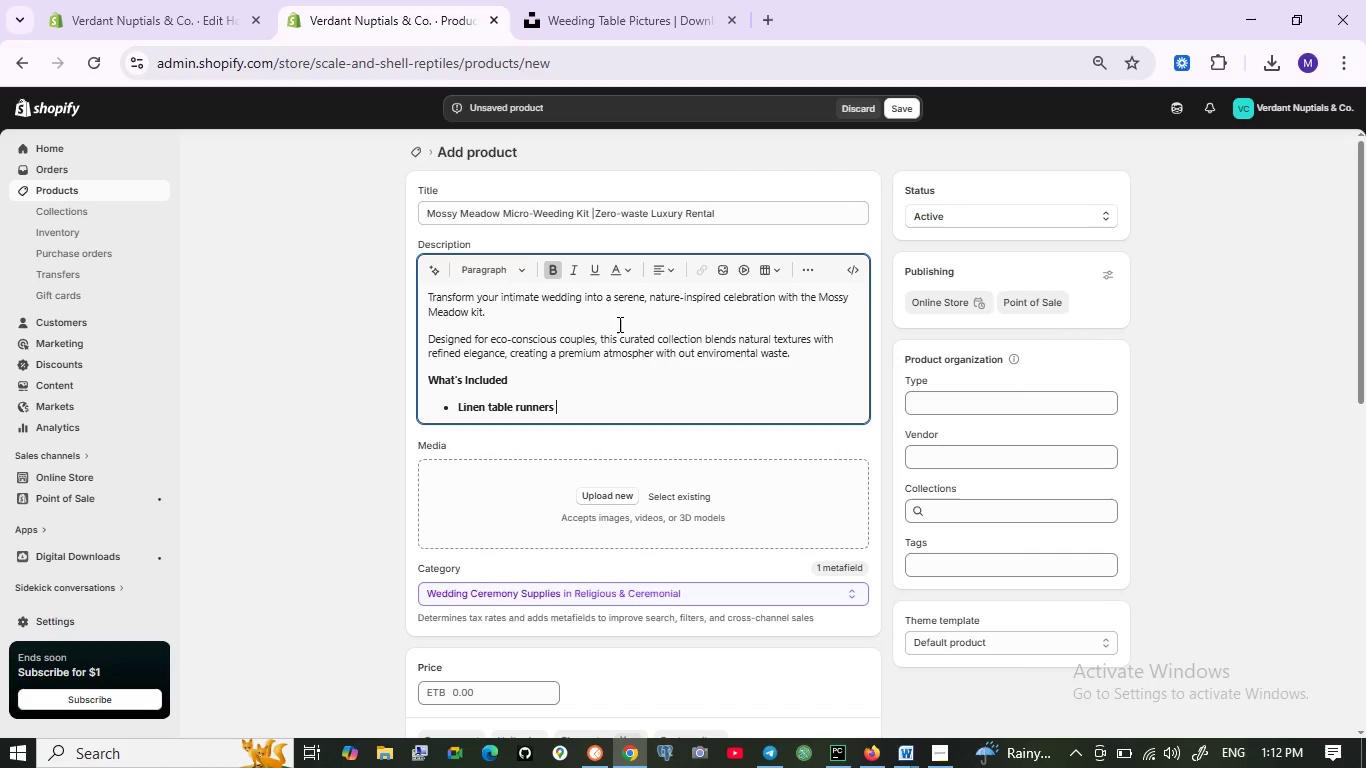 
key(Insert)
 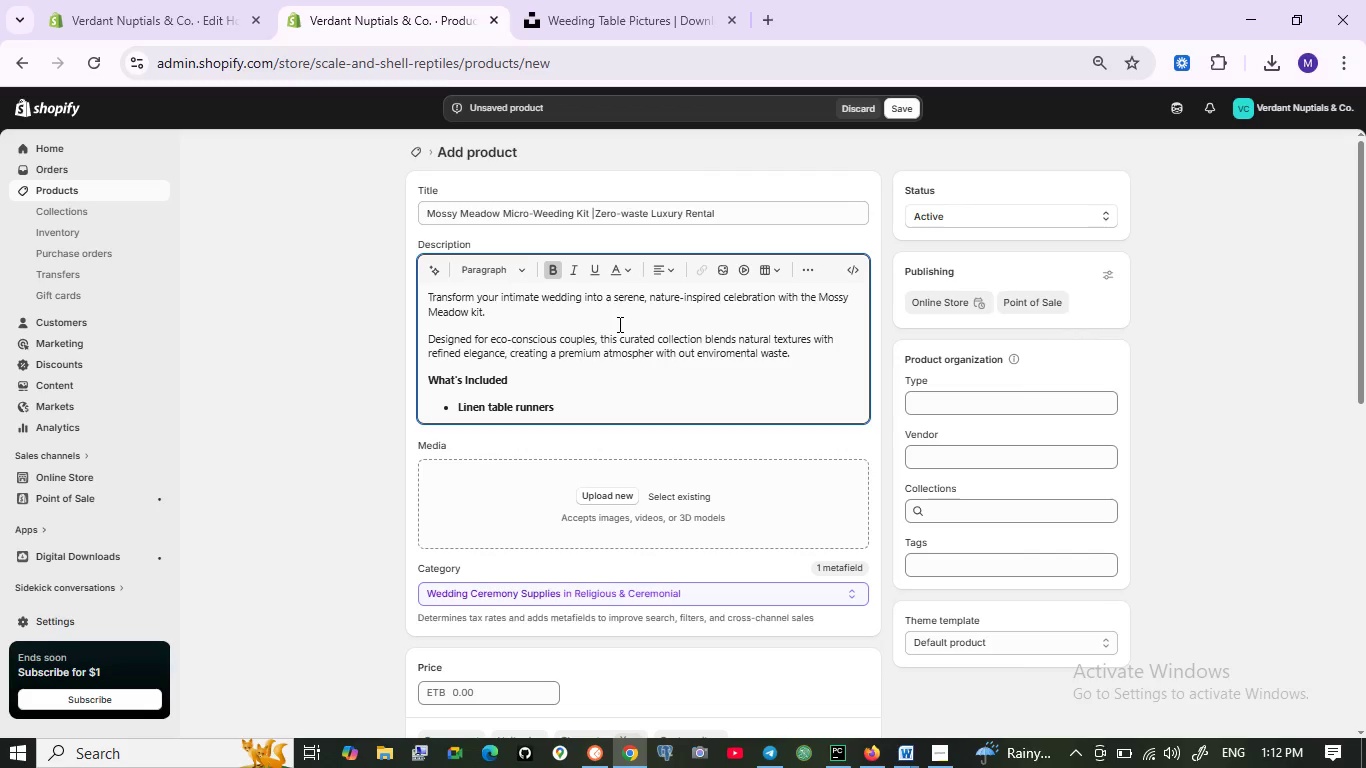 
key(Shift+ShiftRight)
 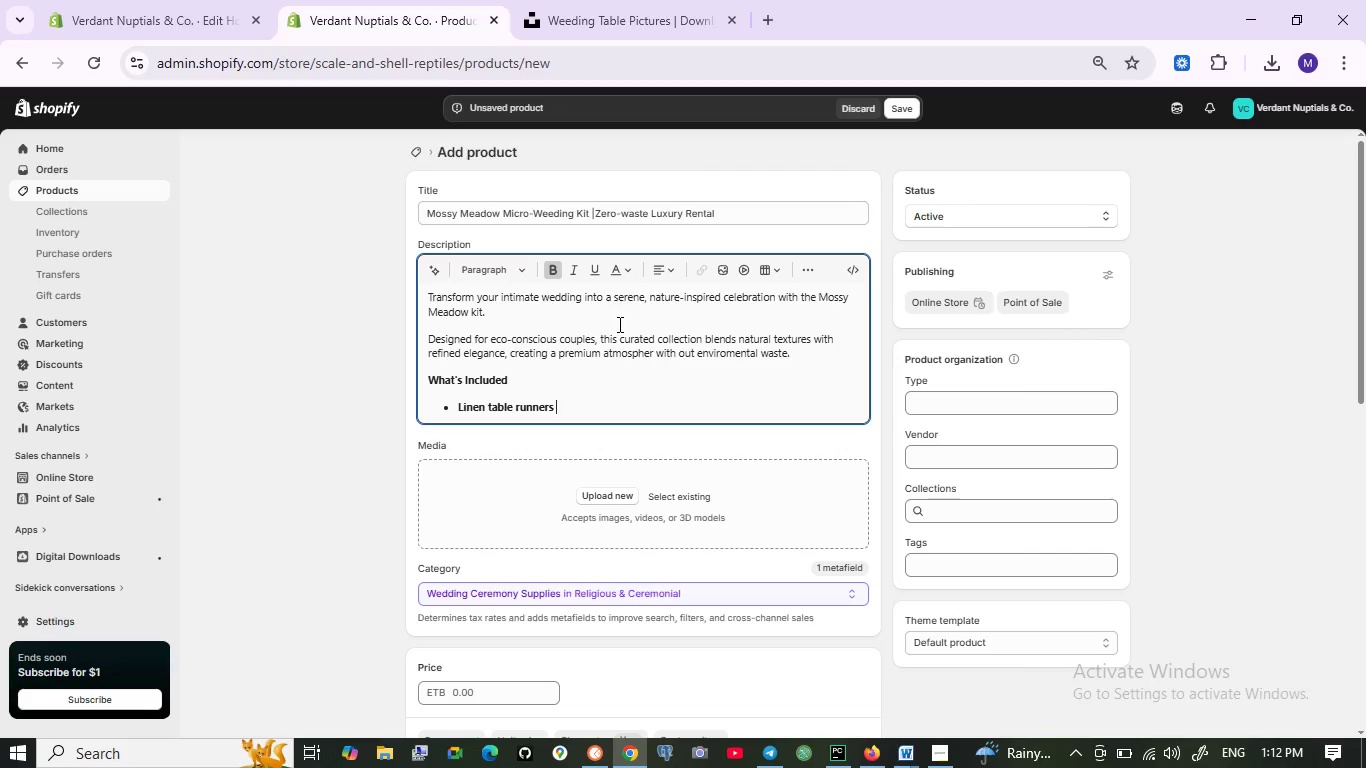 
key(Shift+Quote)
 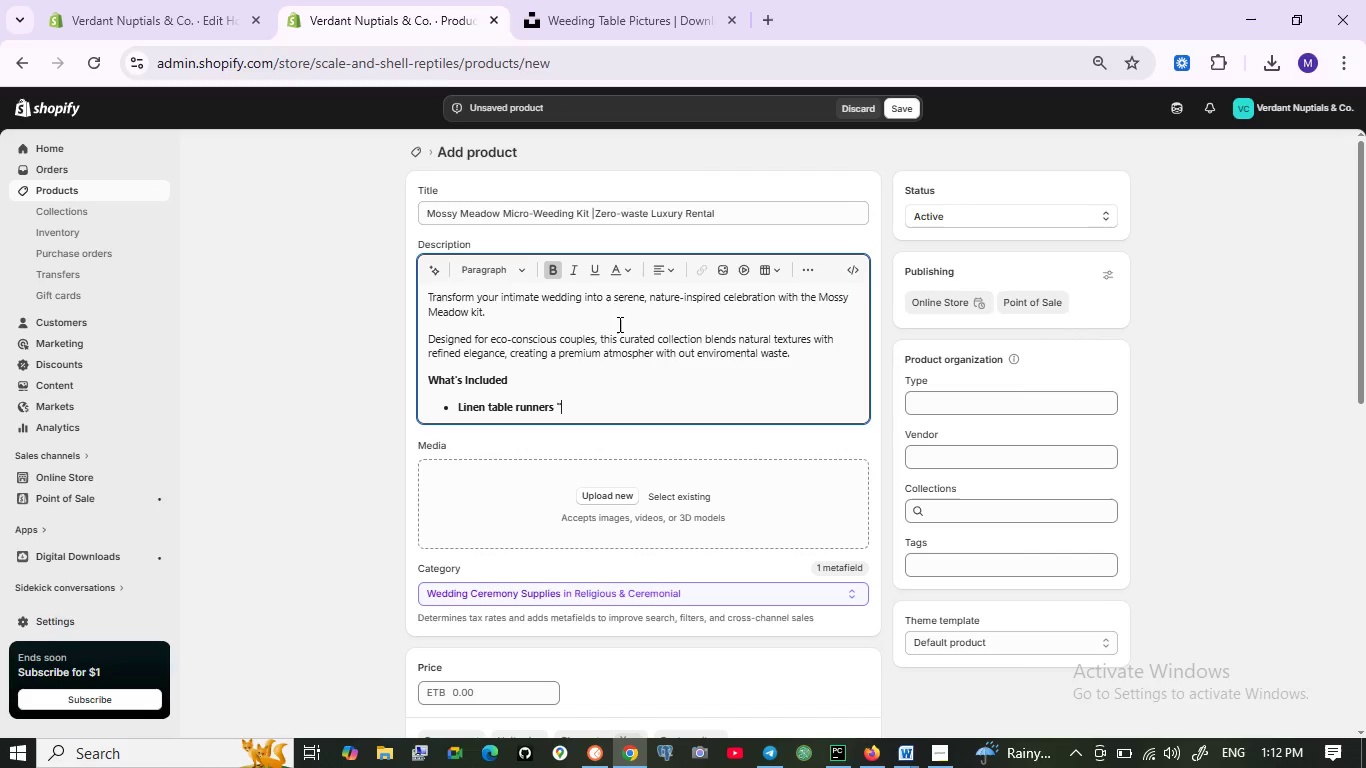 
hold_key(key=ArrowLeft, duration=0.97)
 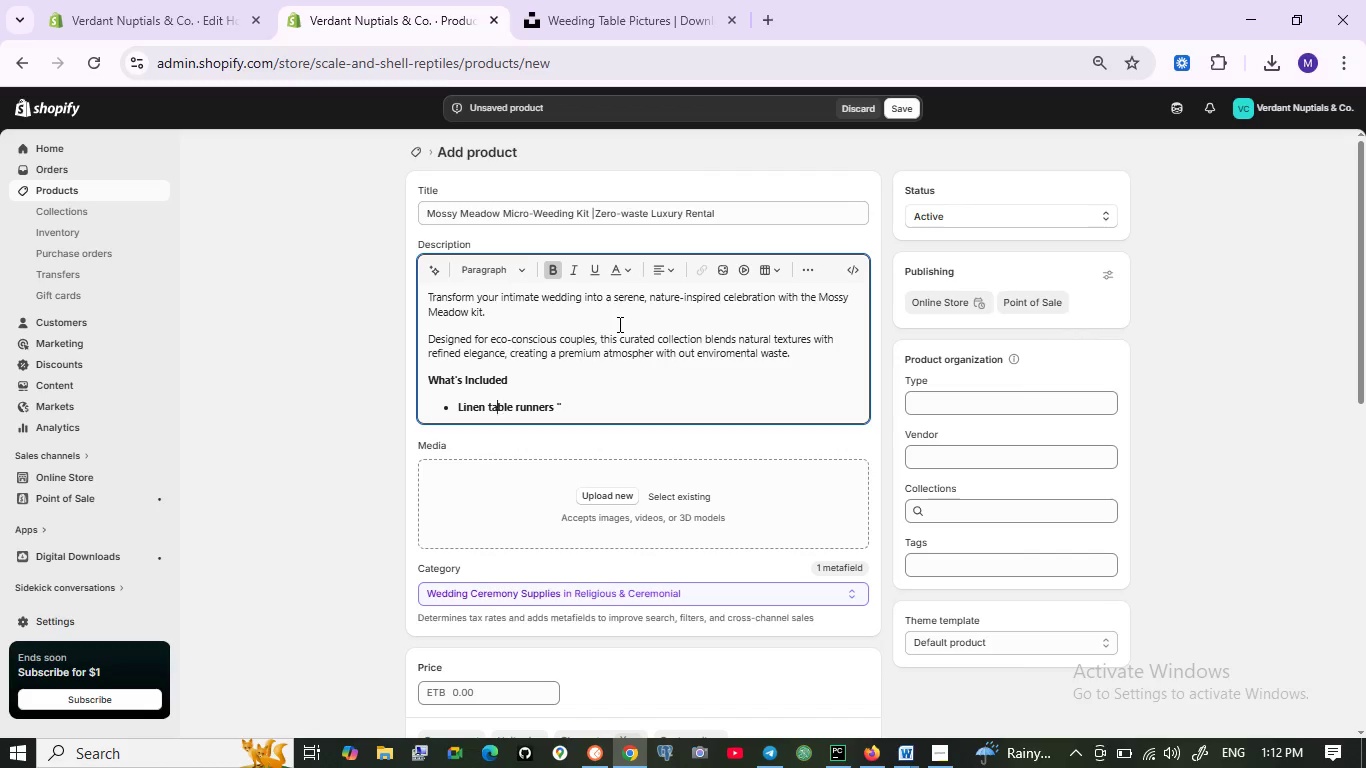 
key(ArrowLeft)
 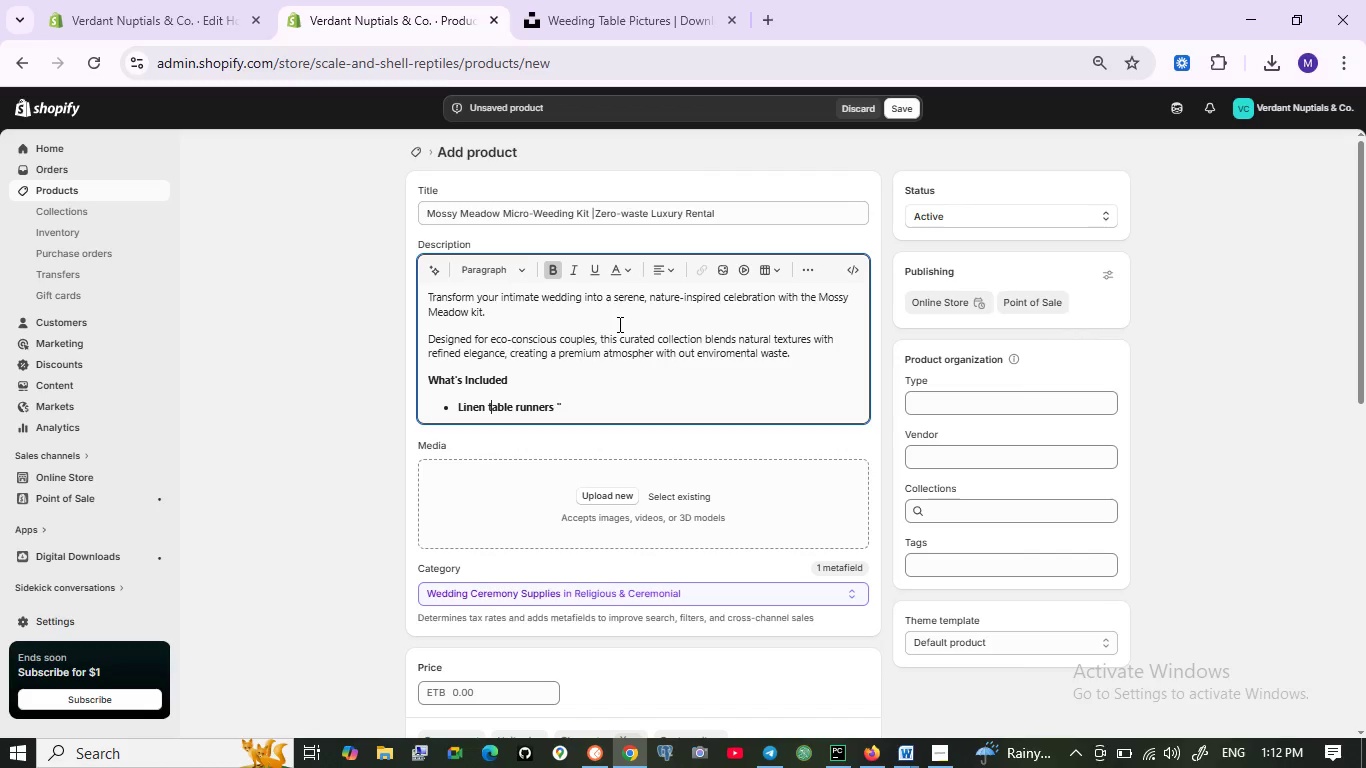 
key(ArrowLeft)
 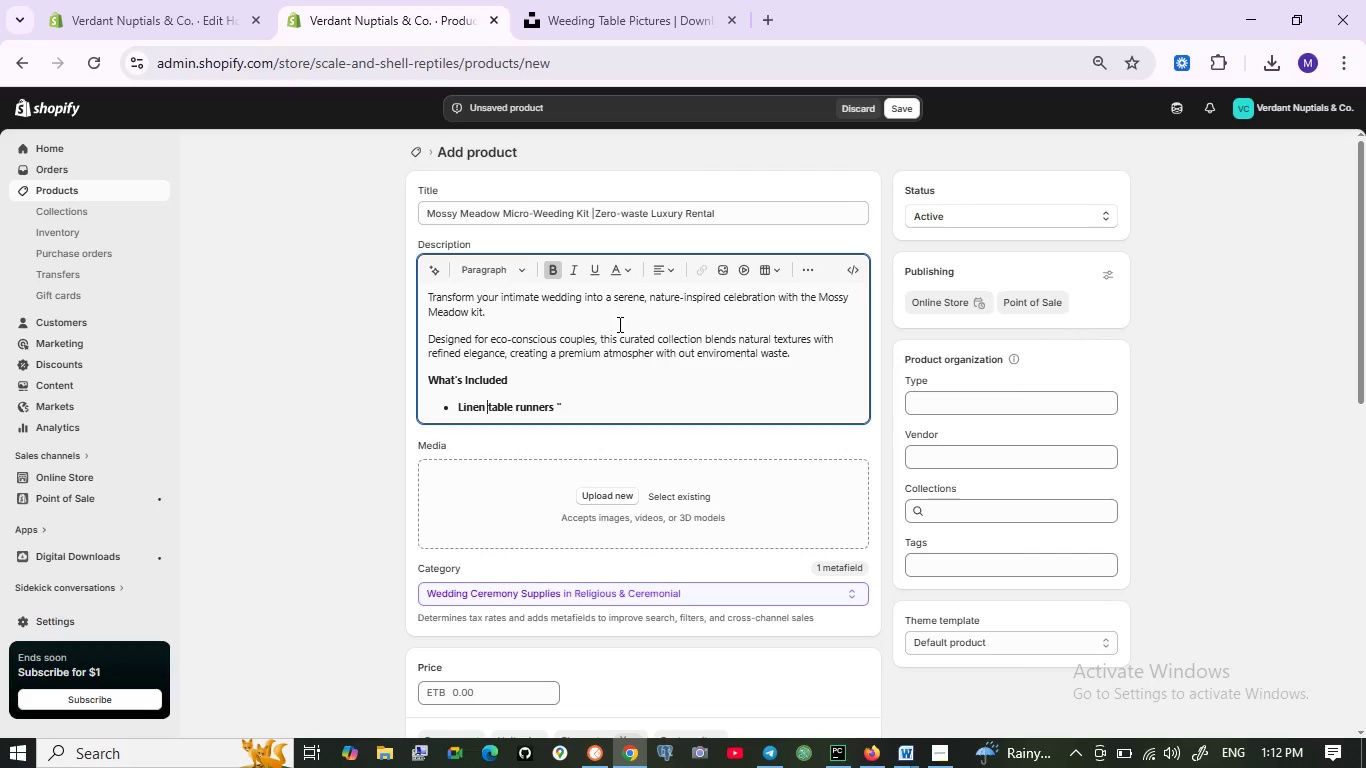 
key(ArrowLeft)
 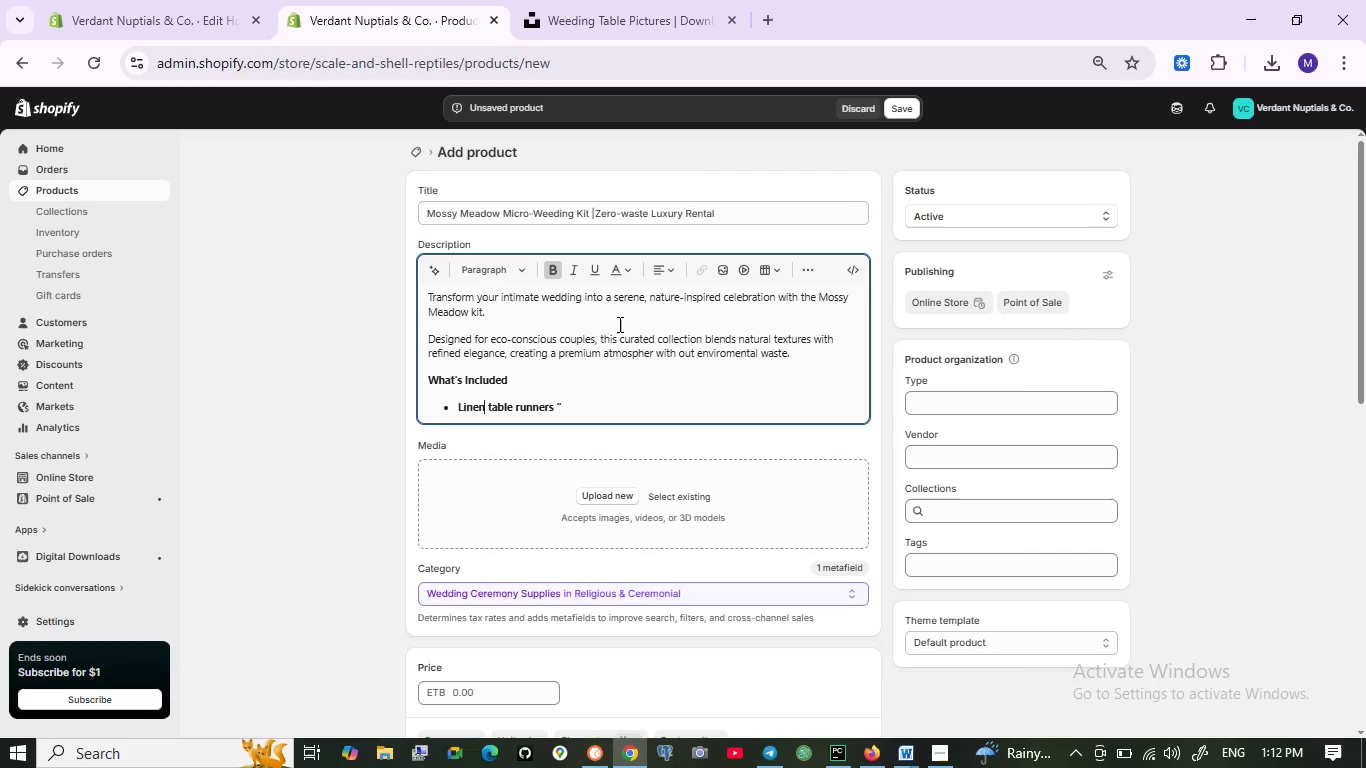 
key(ArrowLeft)
 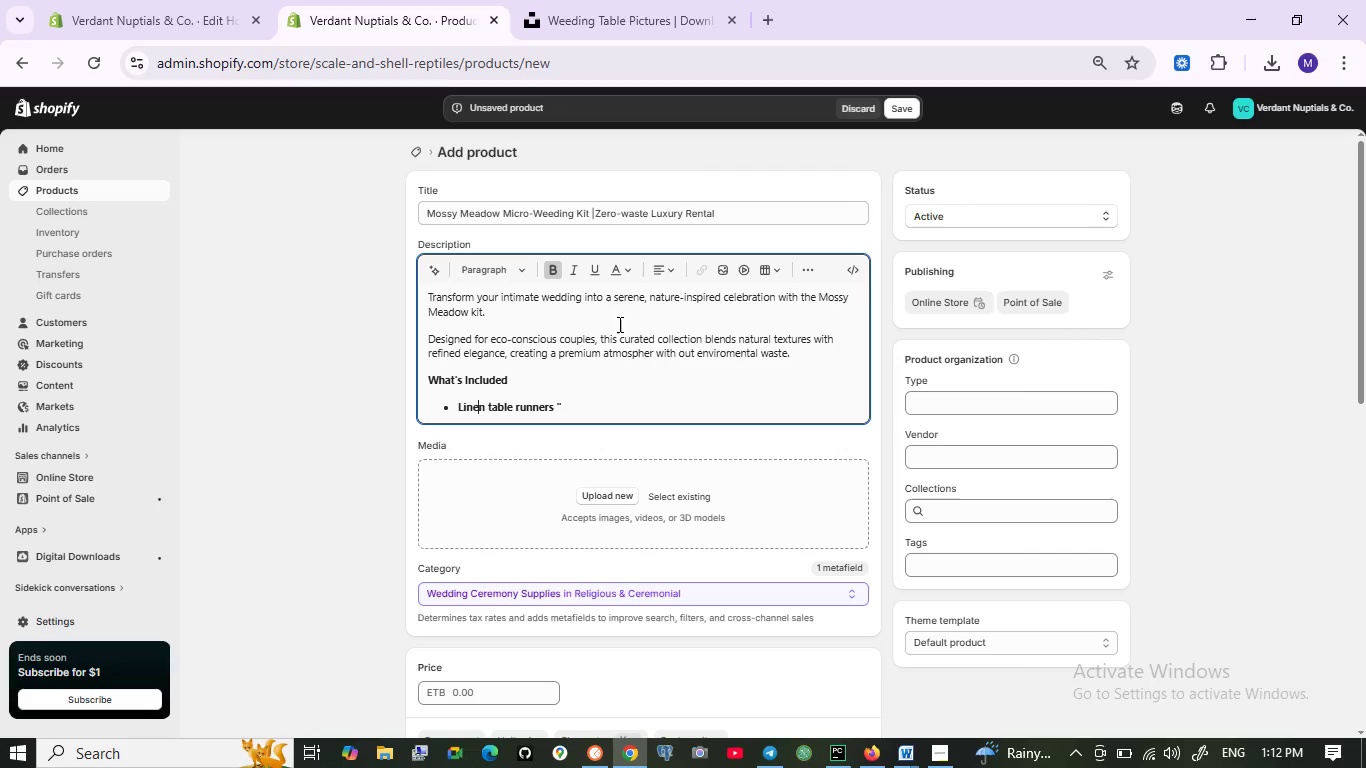 
key(ArrowLeft)
 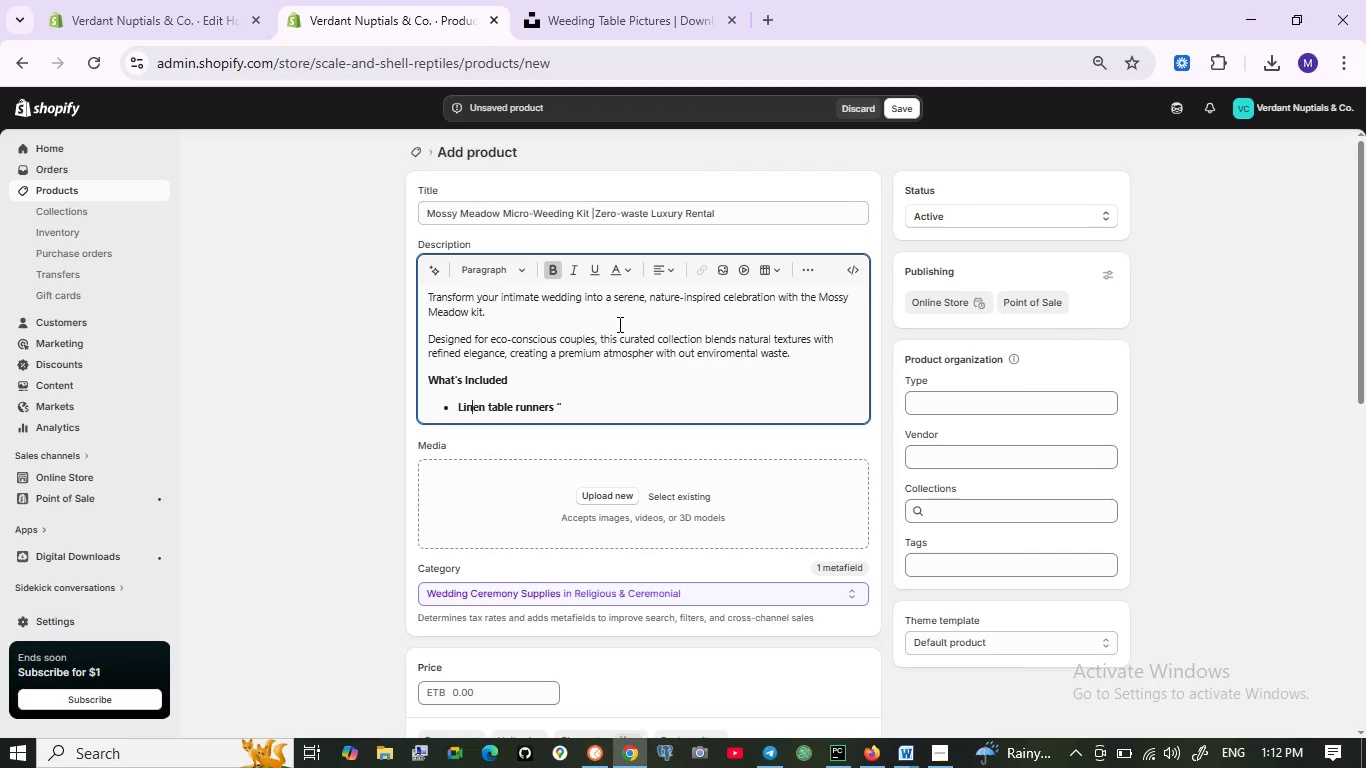 
key(ArrowLeft)
 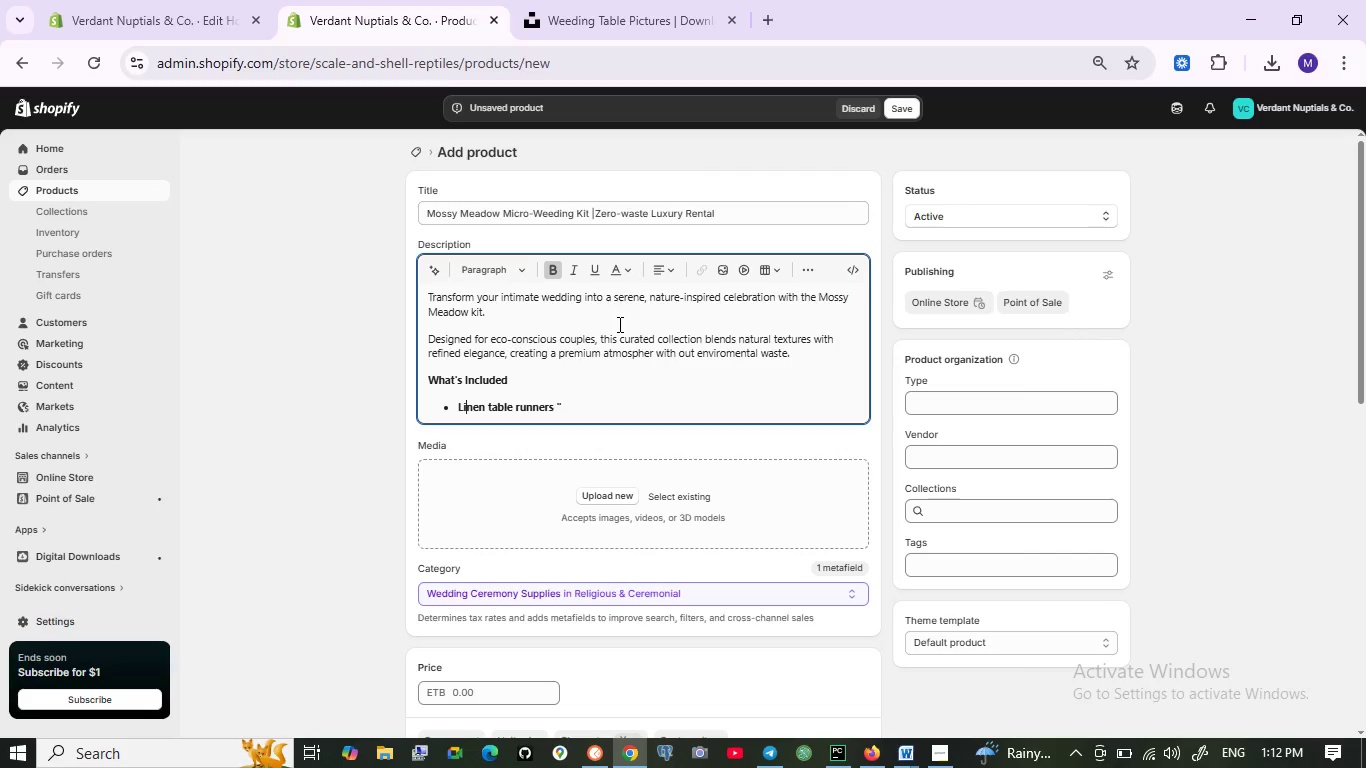 
key(ArrowLeft)
 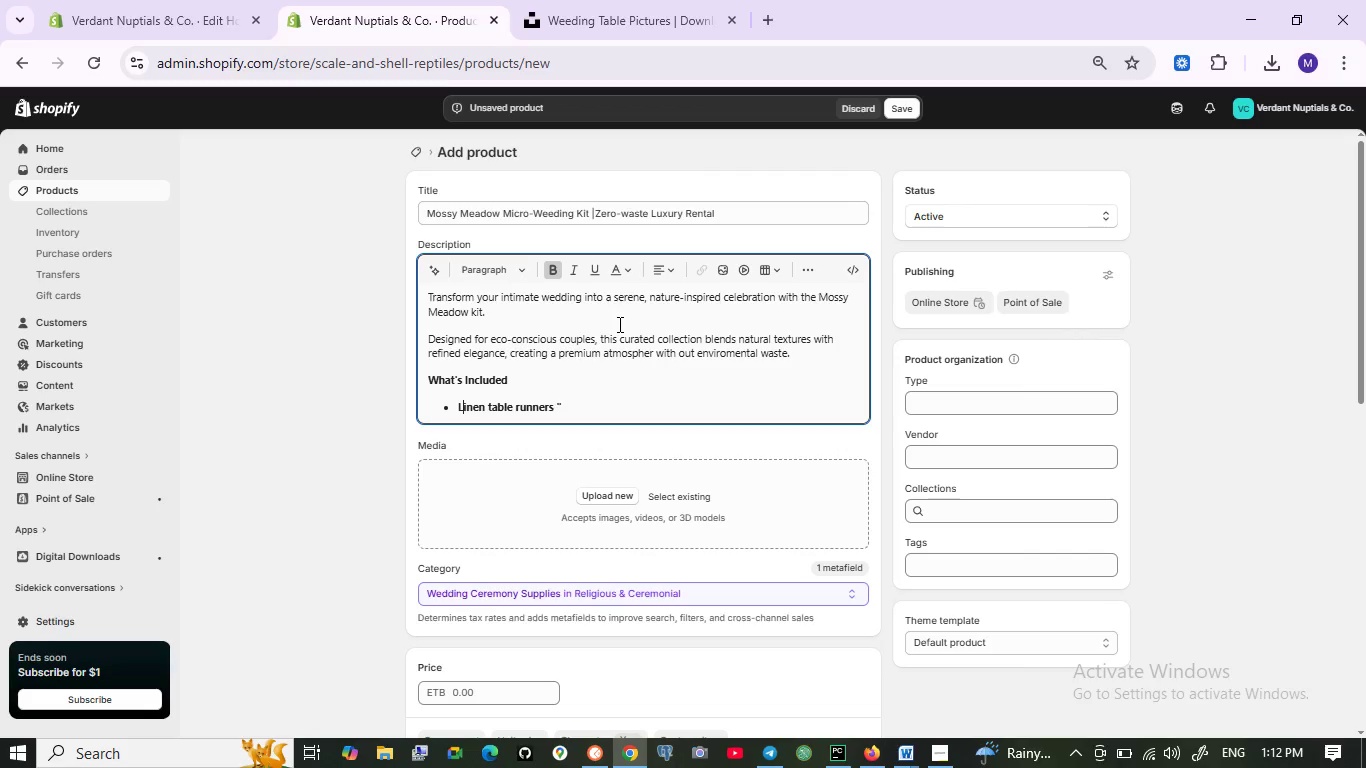 
key(ArrowLeft)
 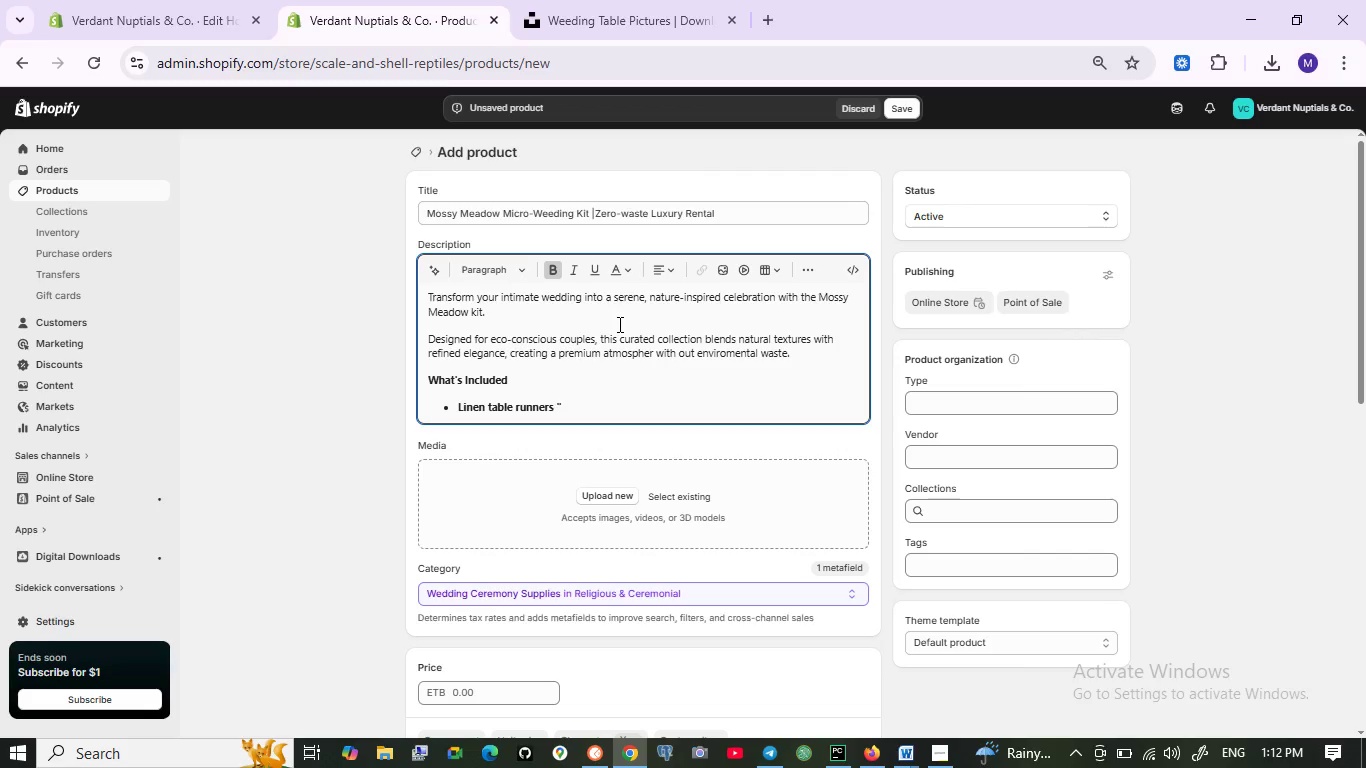 
key(Shift+ShiftRight)
 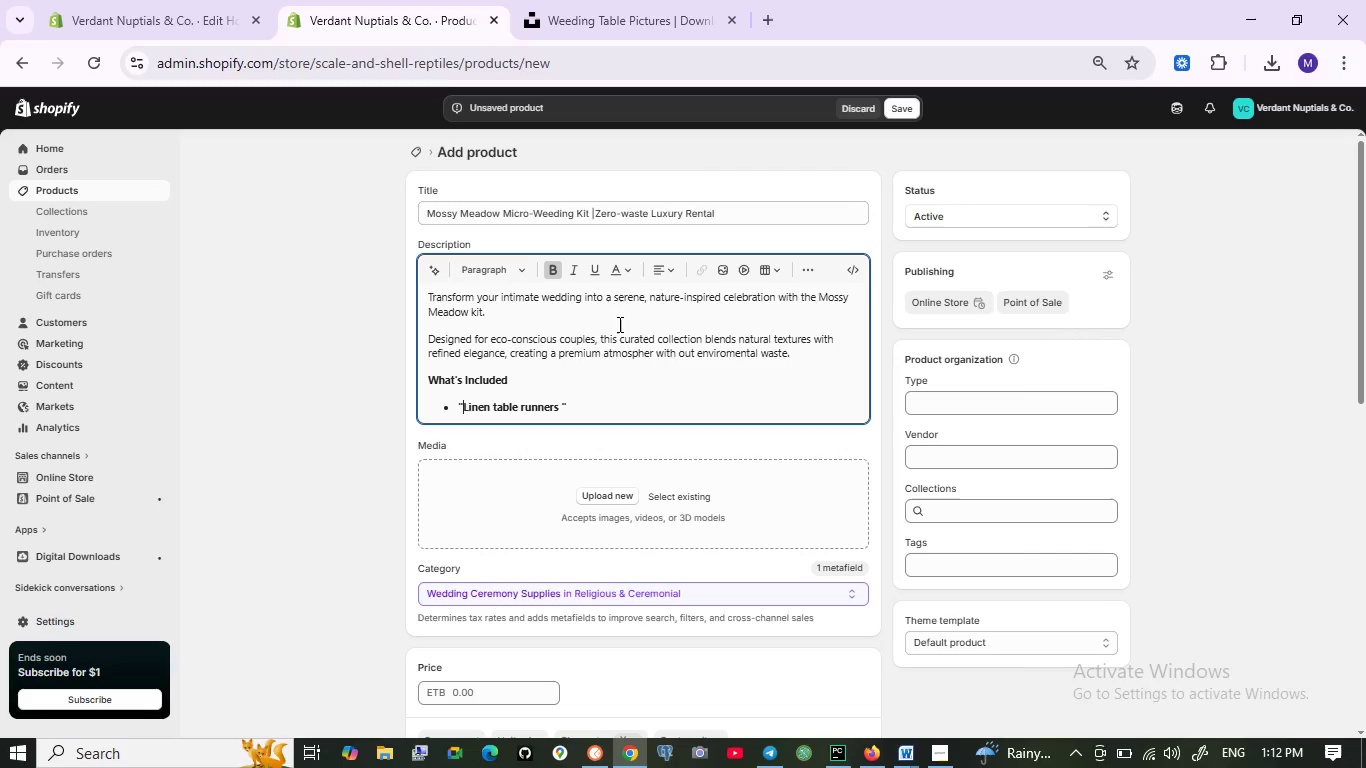 
key(Shift+Quote)
 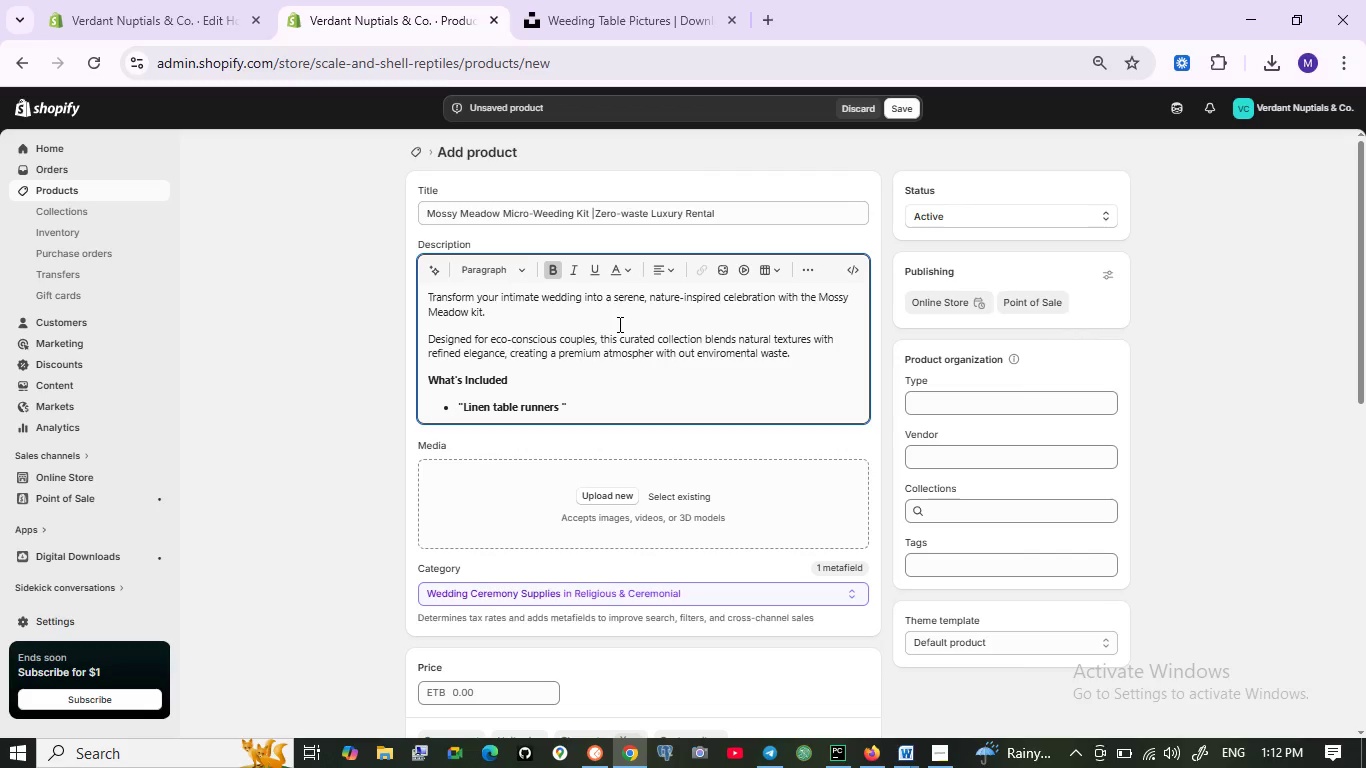 
hold_key(key=ArrowRight, duration=1.38)
 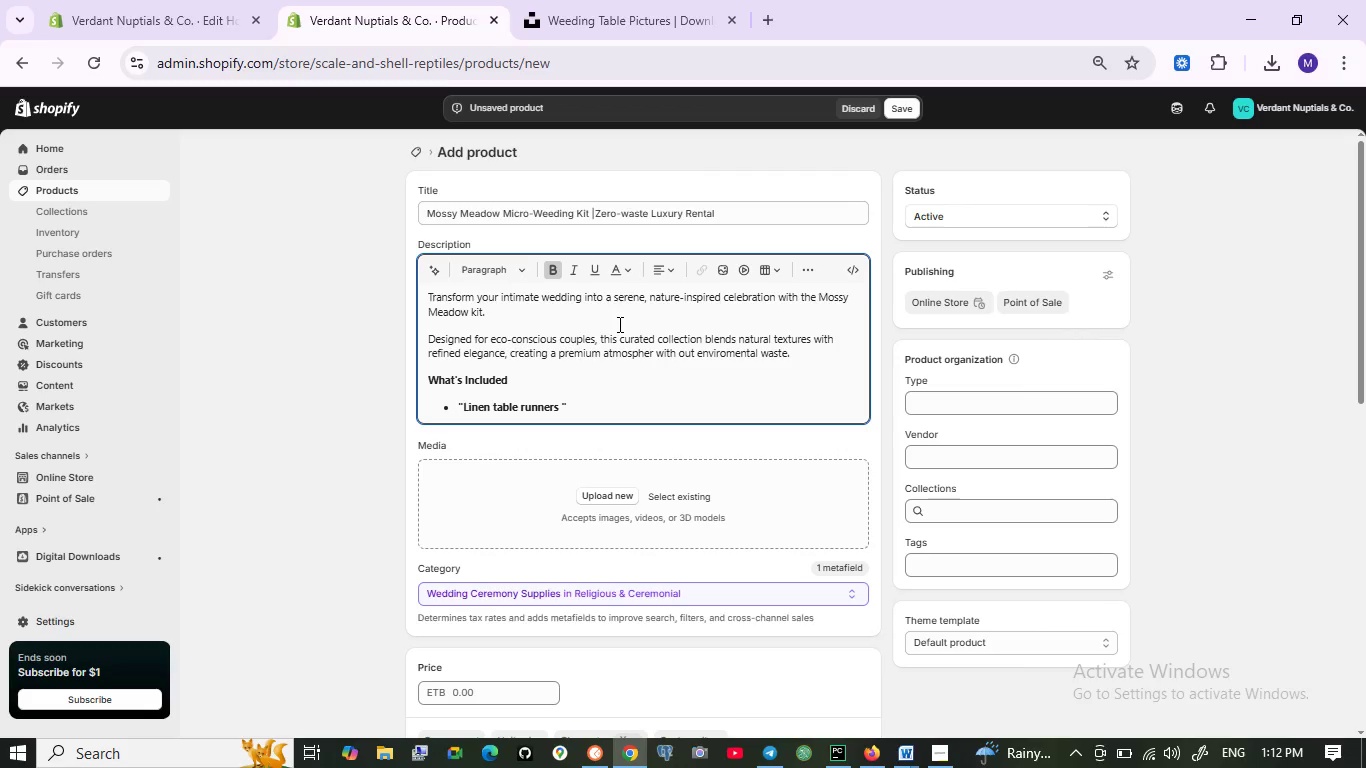 
key(Enter)
 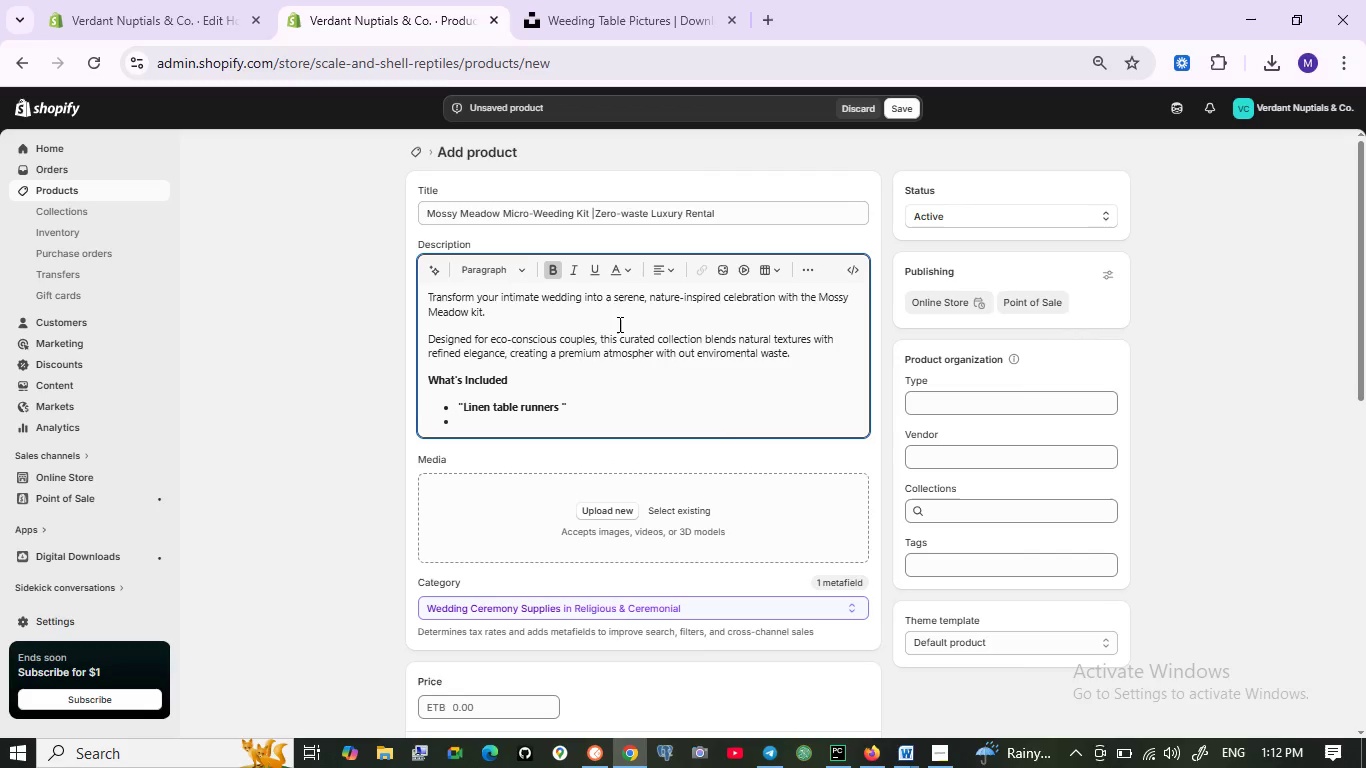 
key(Shift+ShiftRight)
 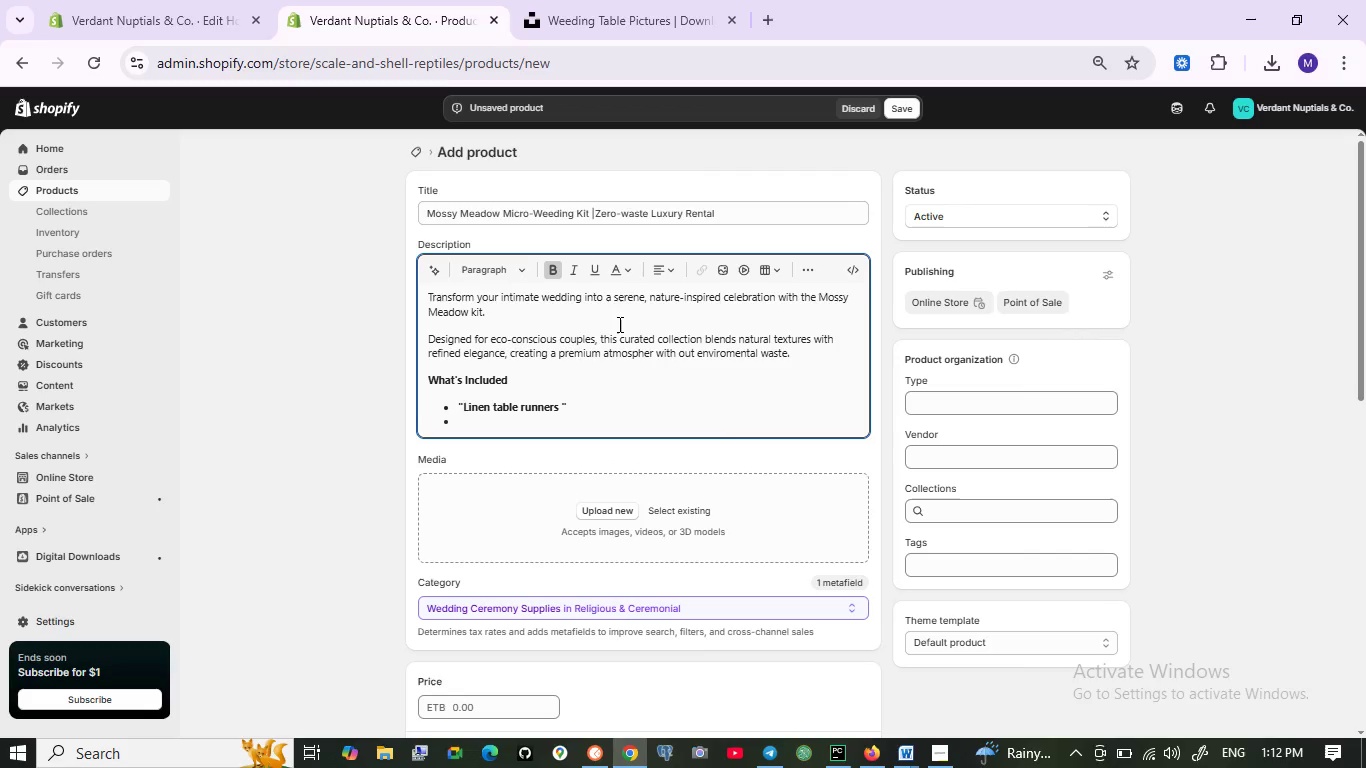 
key(Quote)
 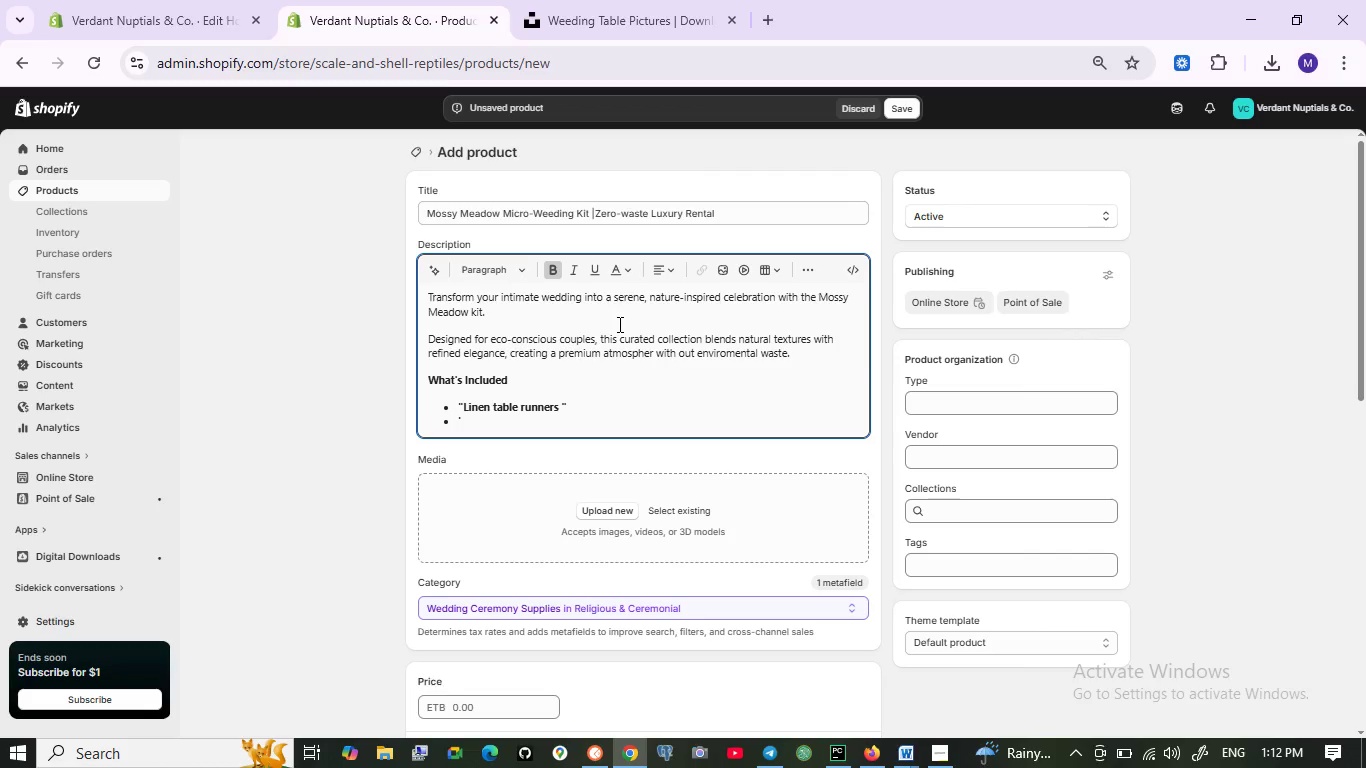 
key(Backspace)
 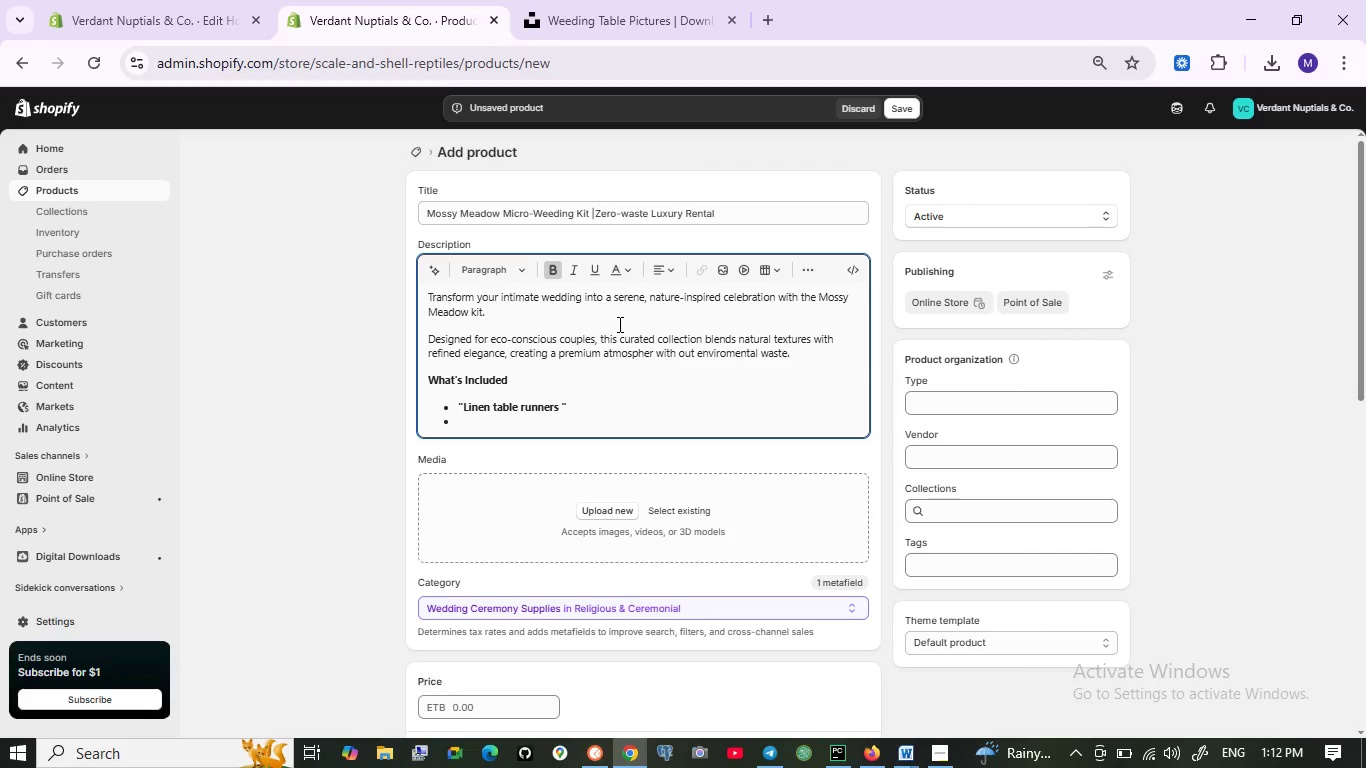 
key(Shift+ShiftRight)
 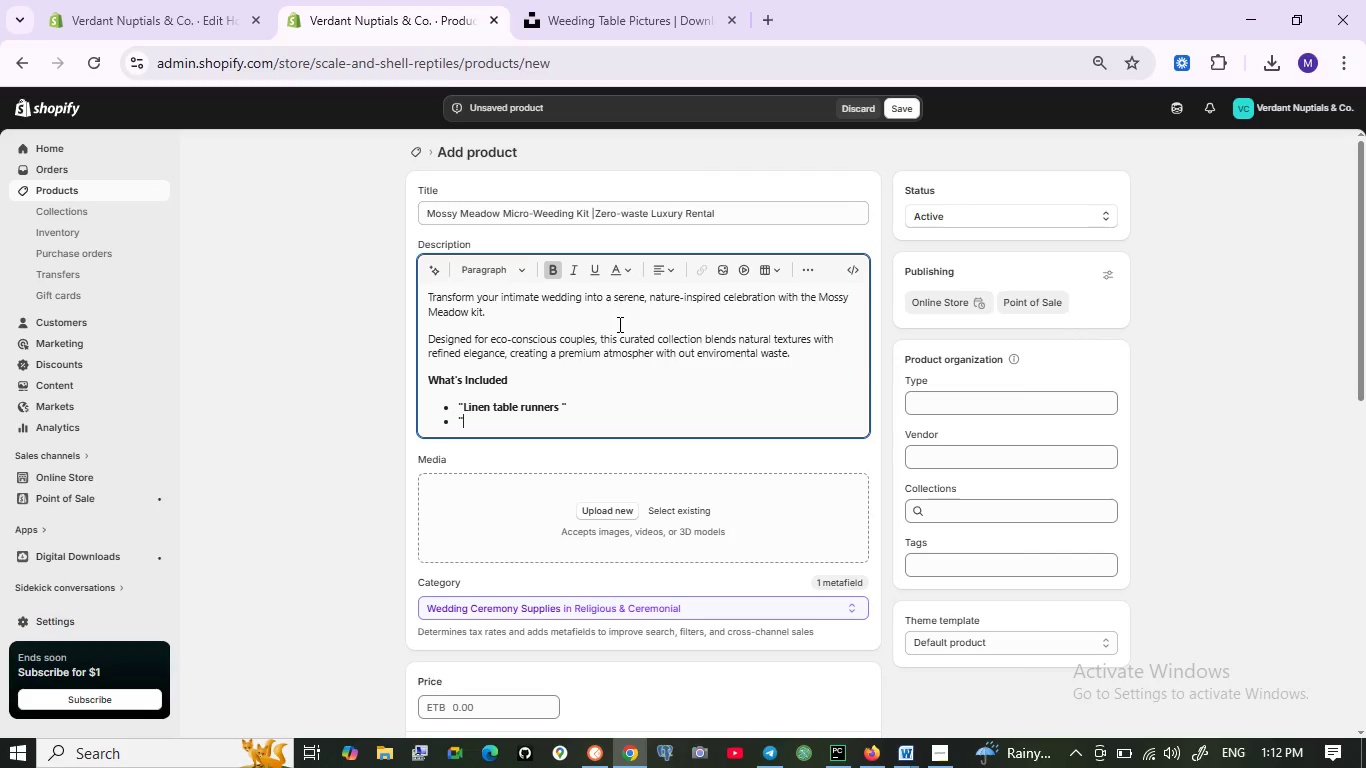 
key(Shift+Quote)
 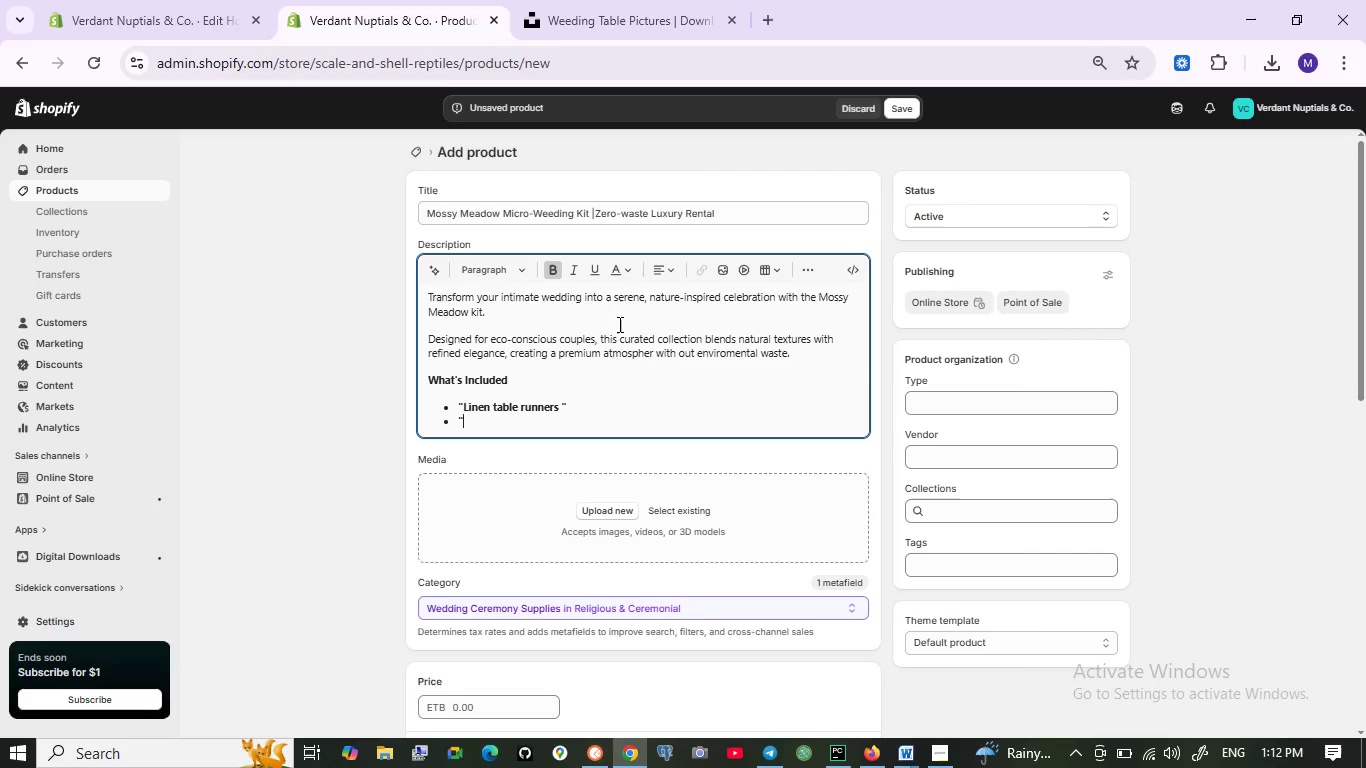 
type(Rre)
key(Backspace)
key(Backspace)
type(eusable )
 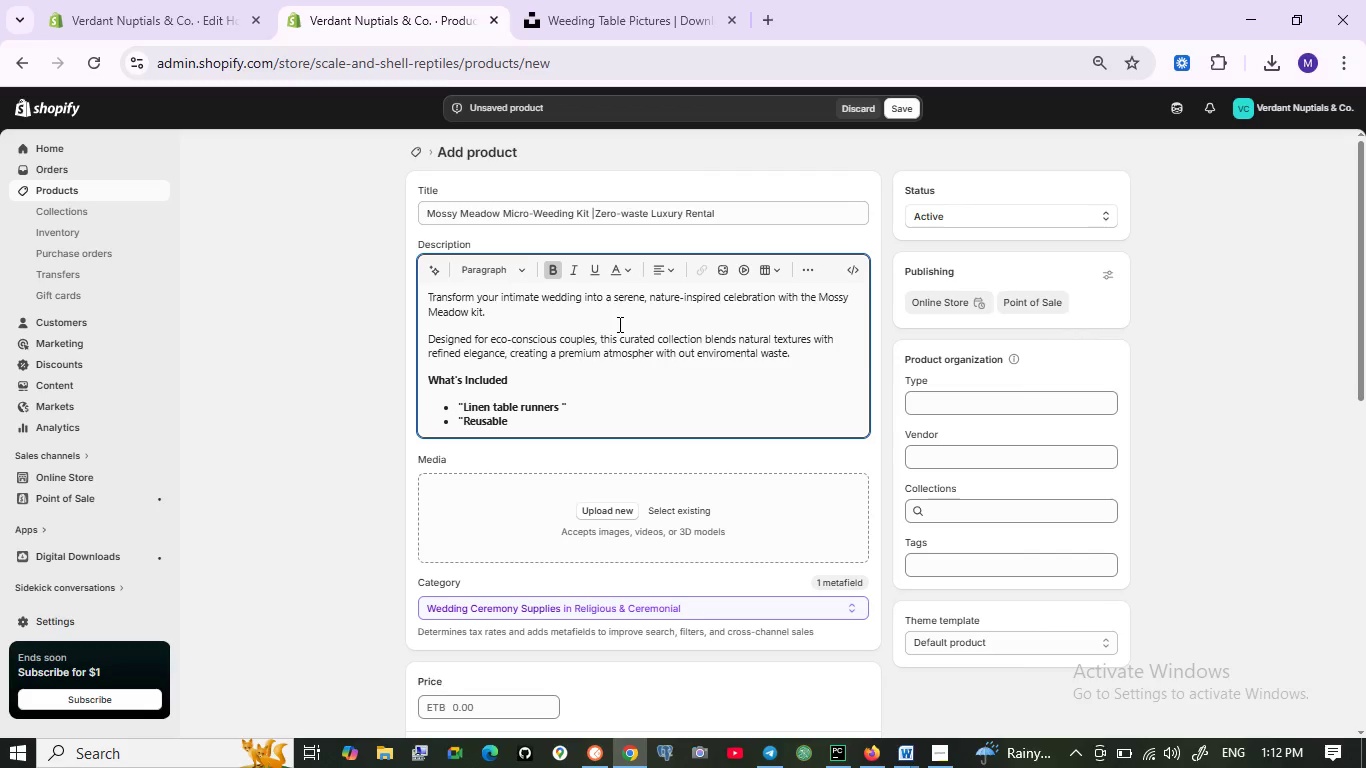 
wait(5.22)
 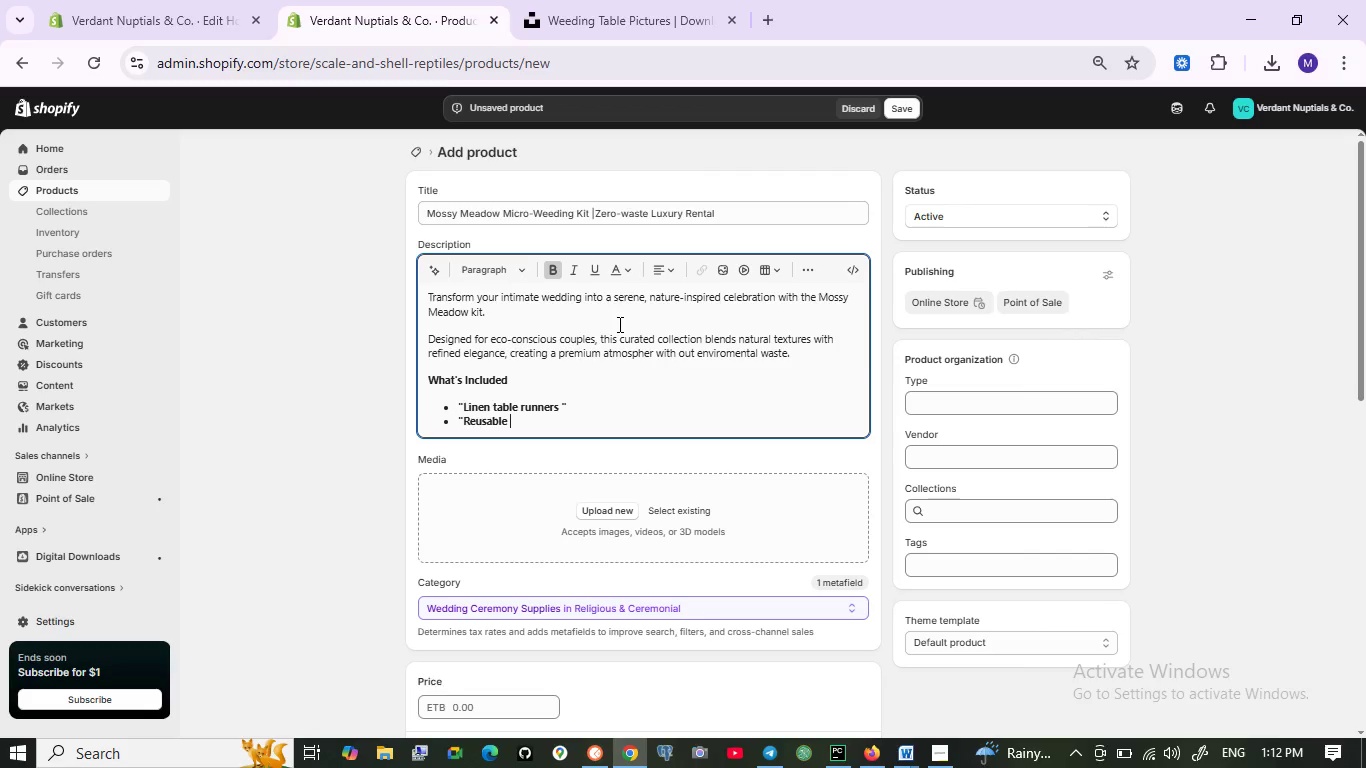 
type(cere)
key(Backspace)
type(am)
 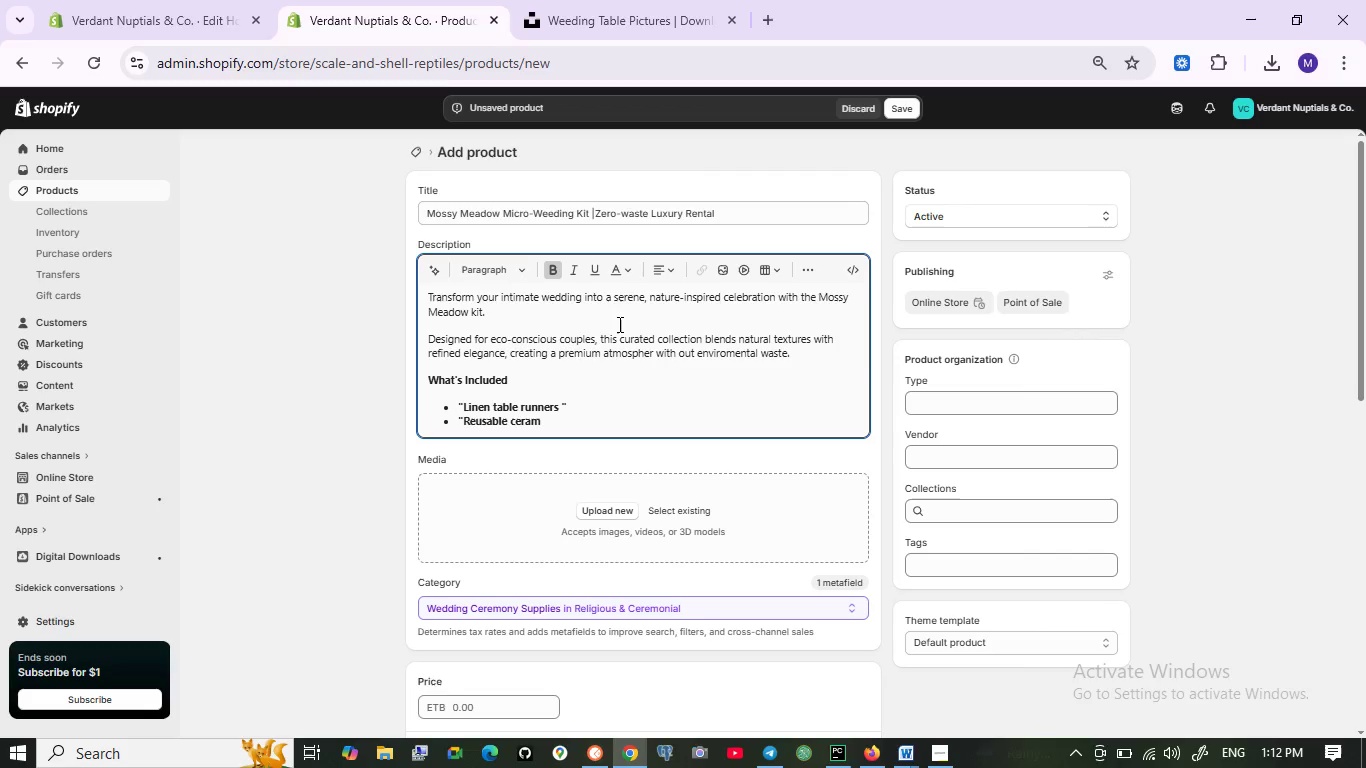 
type(mic plates")
 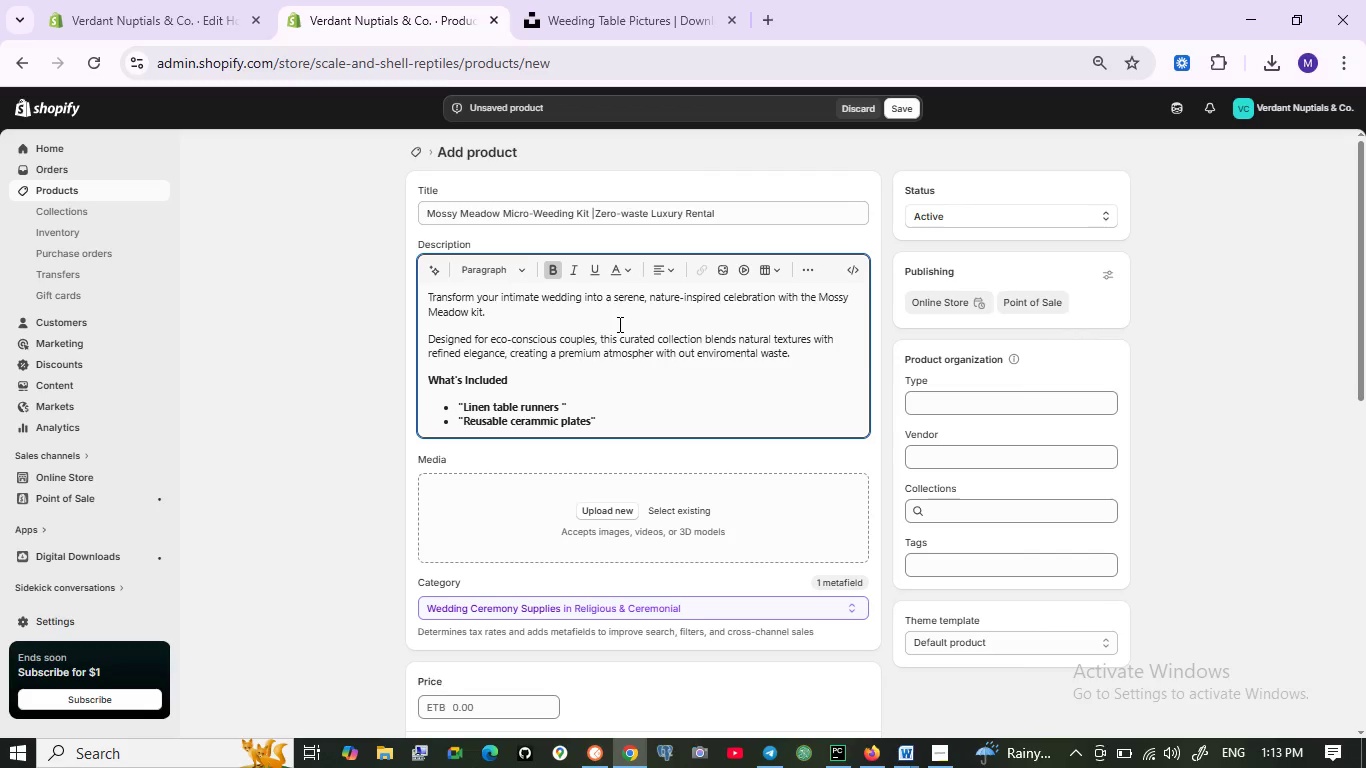 
key(Enter)
 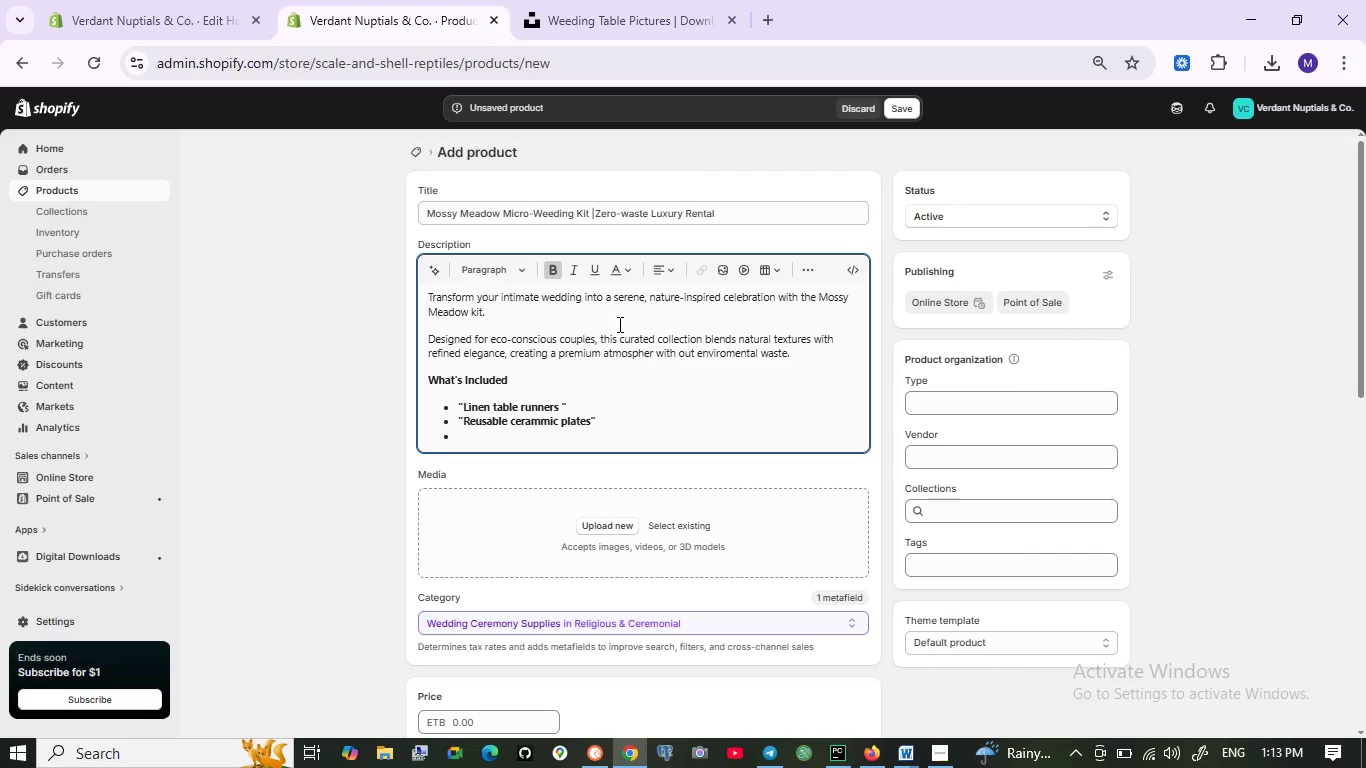 
key(Quote)
 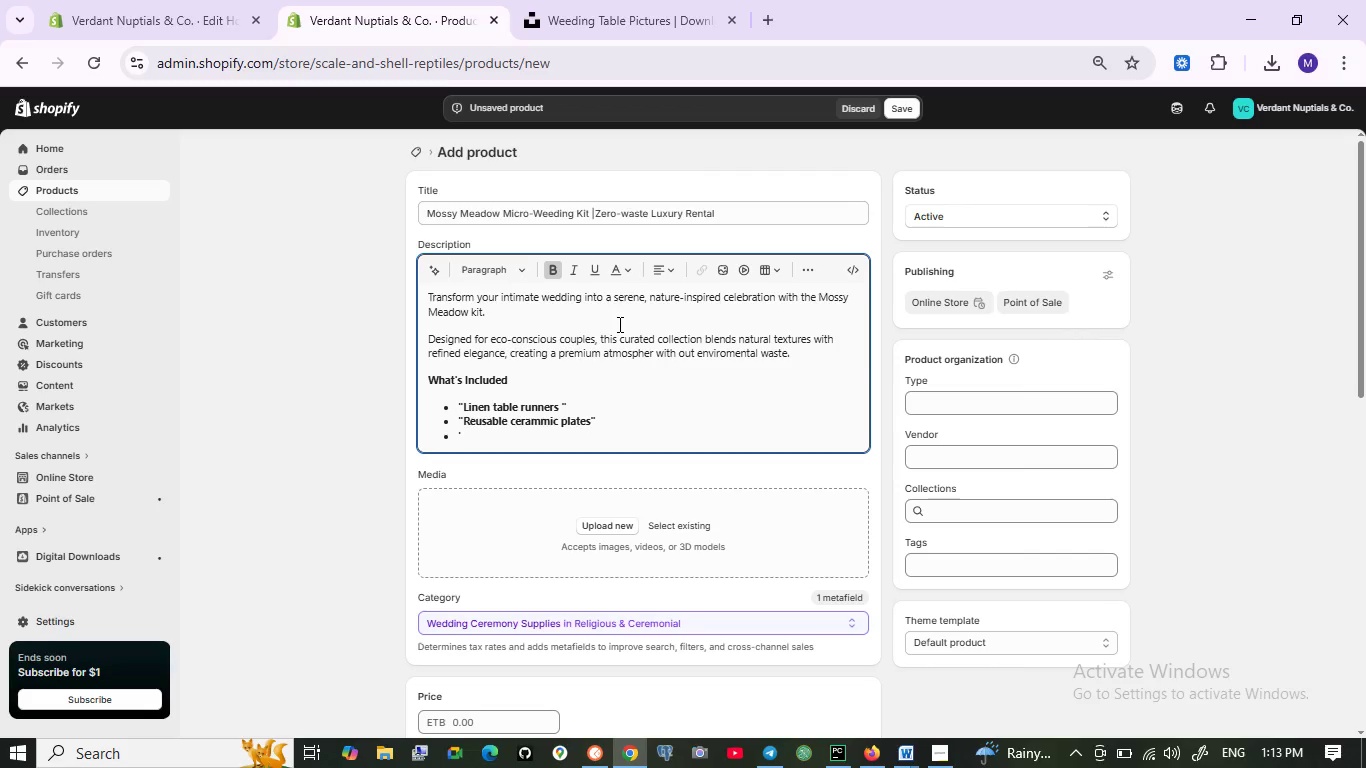 
key(Backspace)
 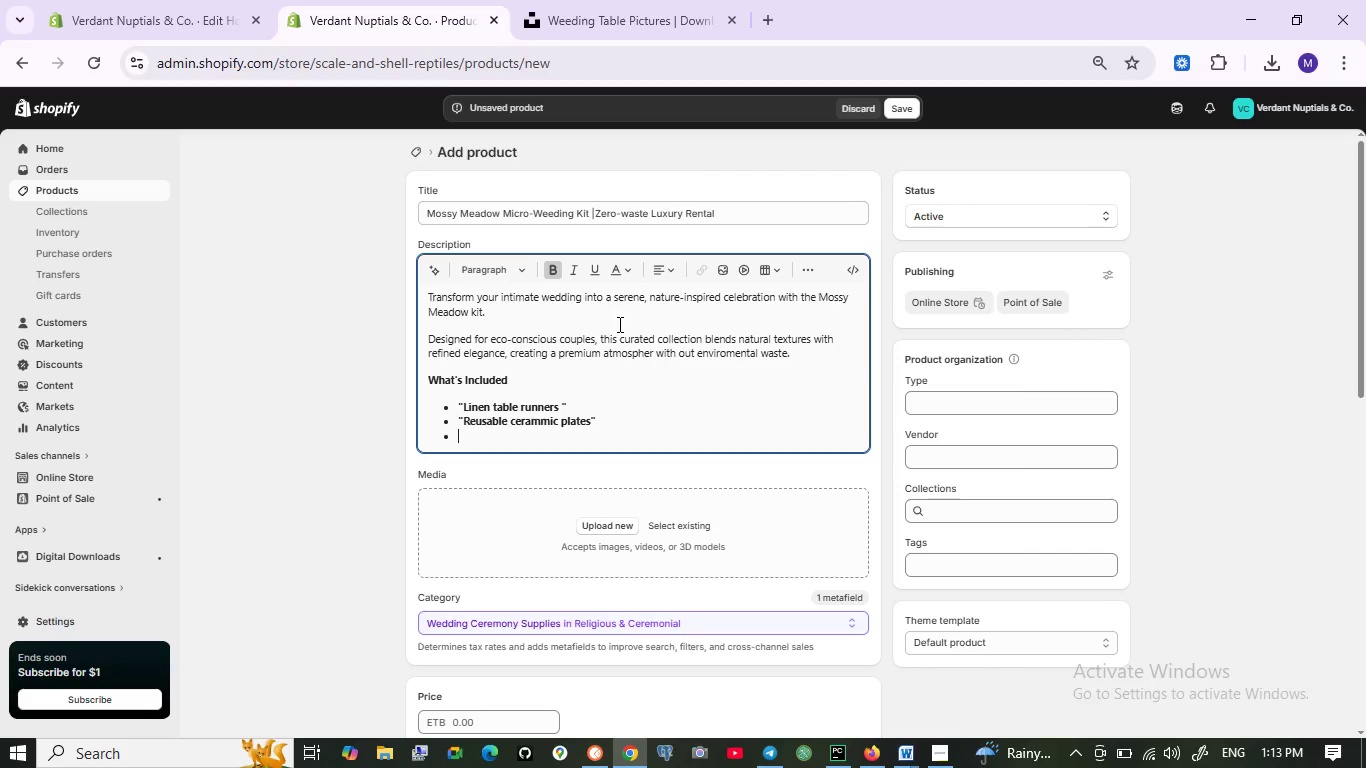 
key(Shift+ShiftRight)
 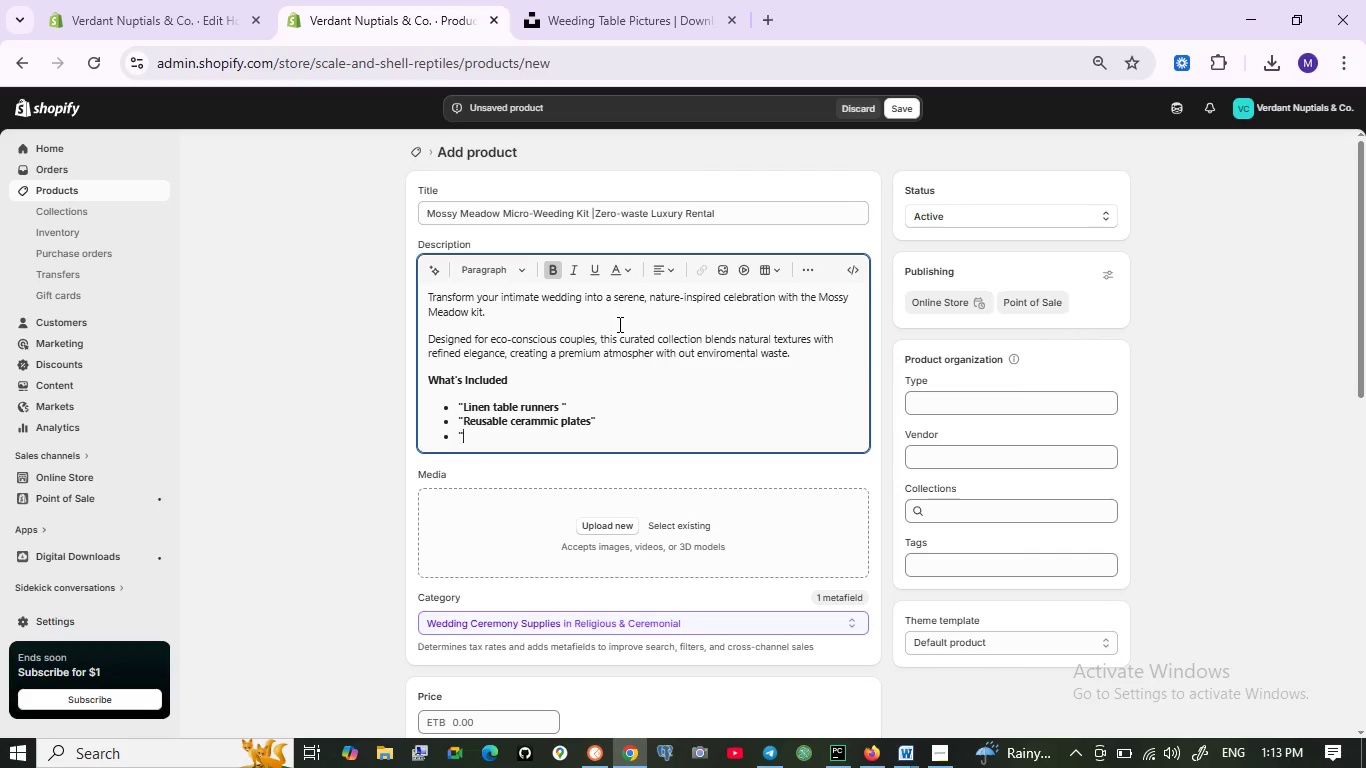 
key(Shift+Quote)
 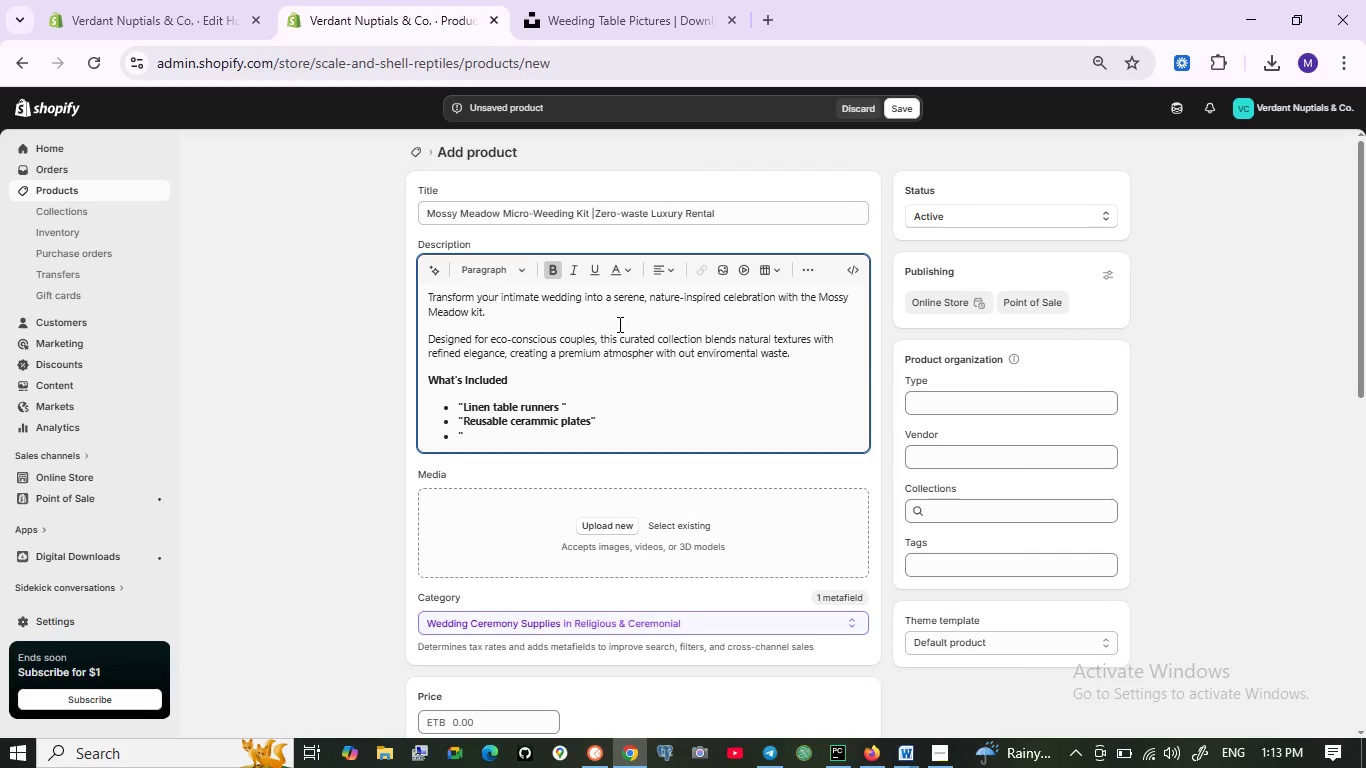 
hold_key(key=ShiftLeft, duration=1.53)
 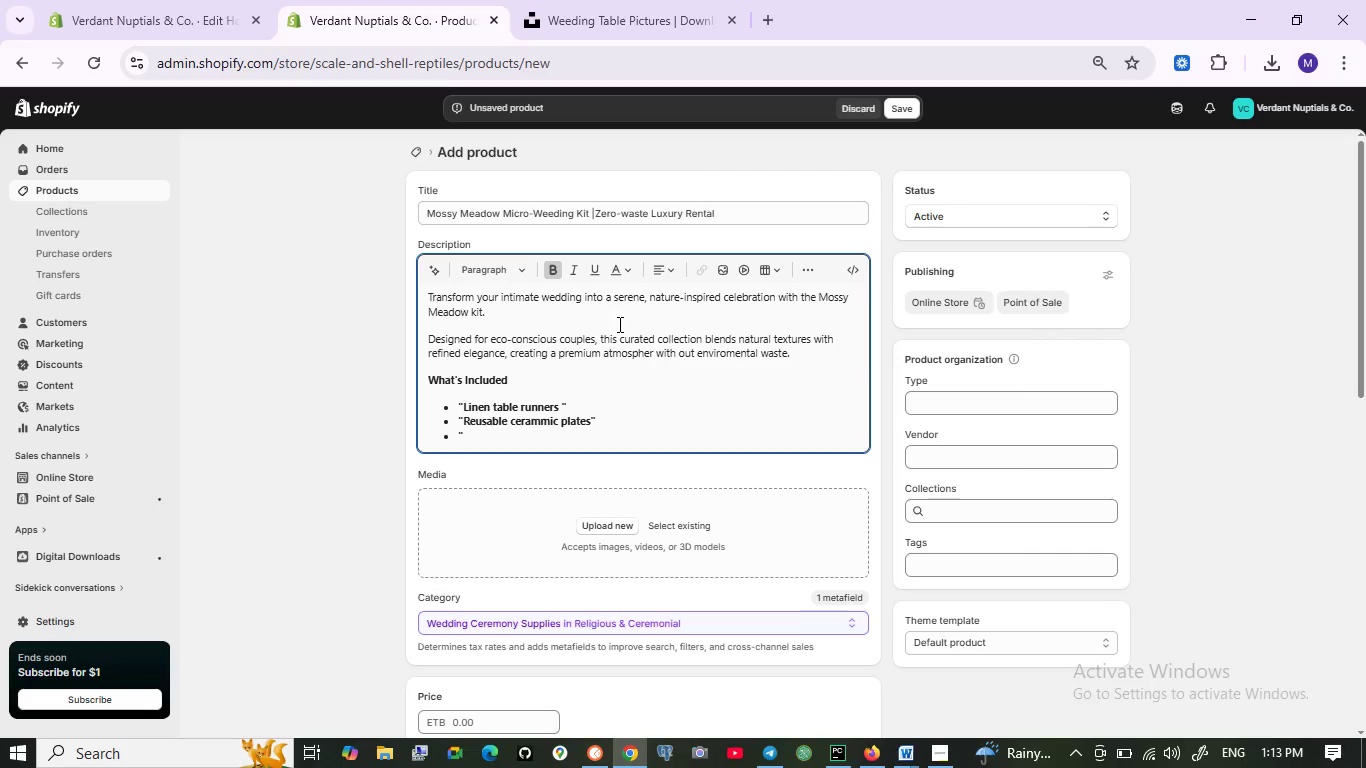 
type(Elegant )
 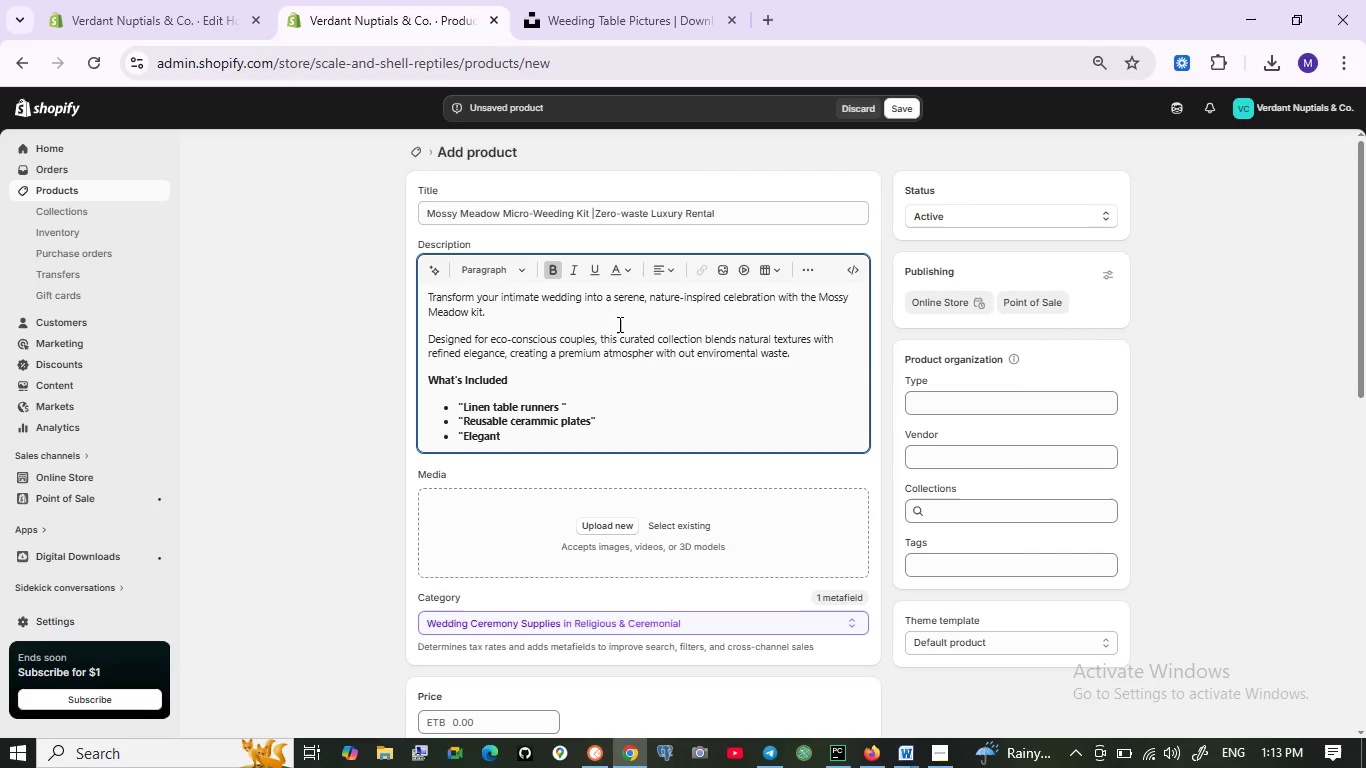 
type(glassware")
 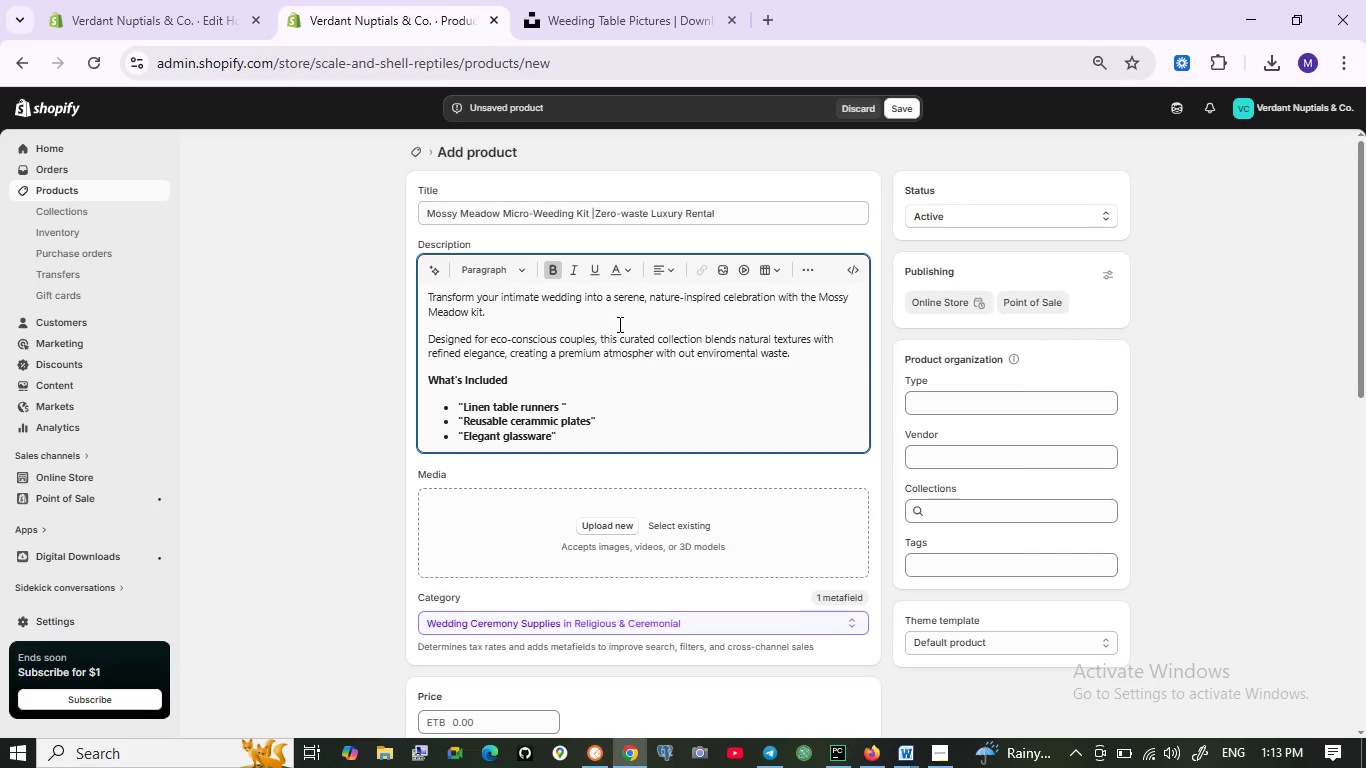 
wait(11.86)
 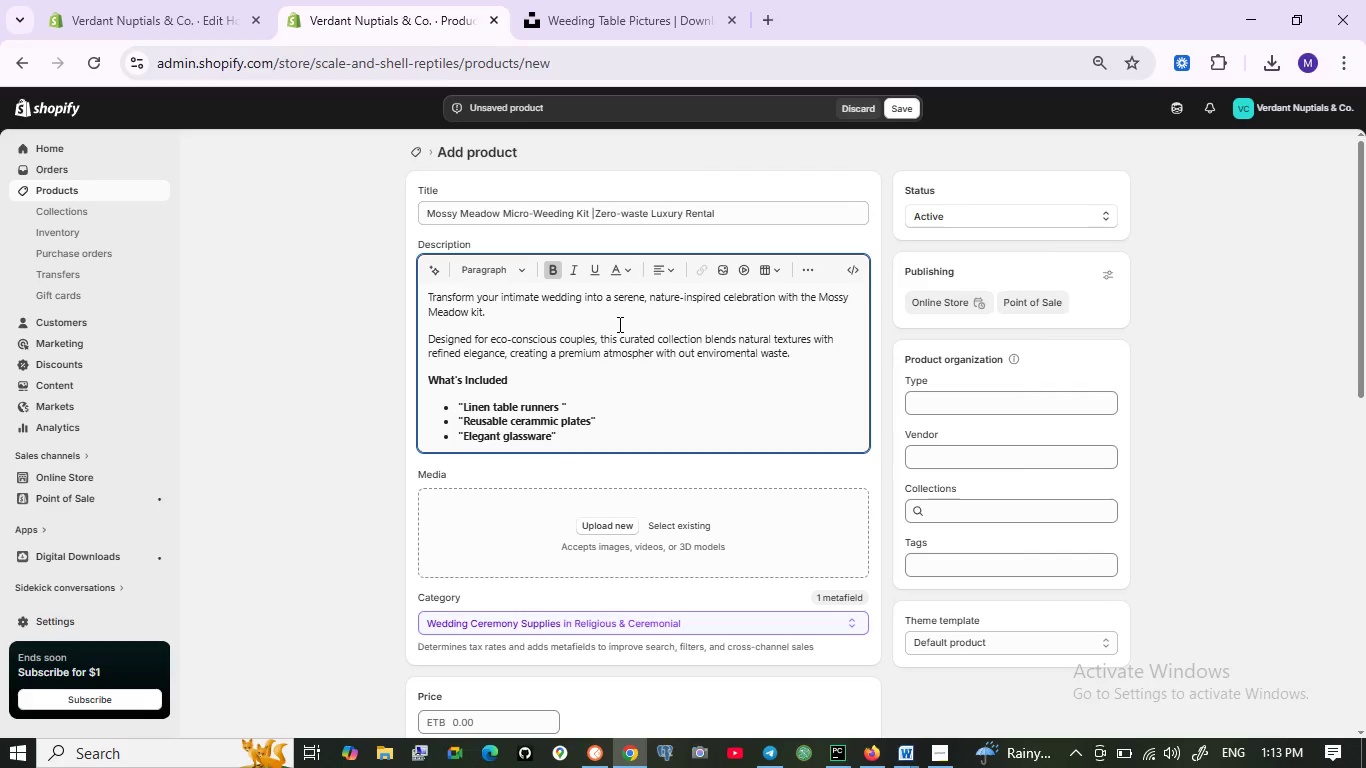 
key(Enter)
 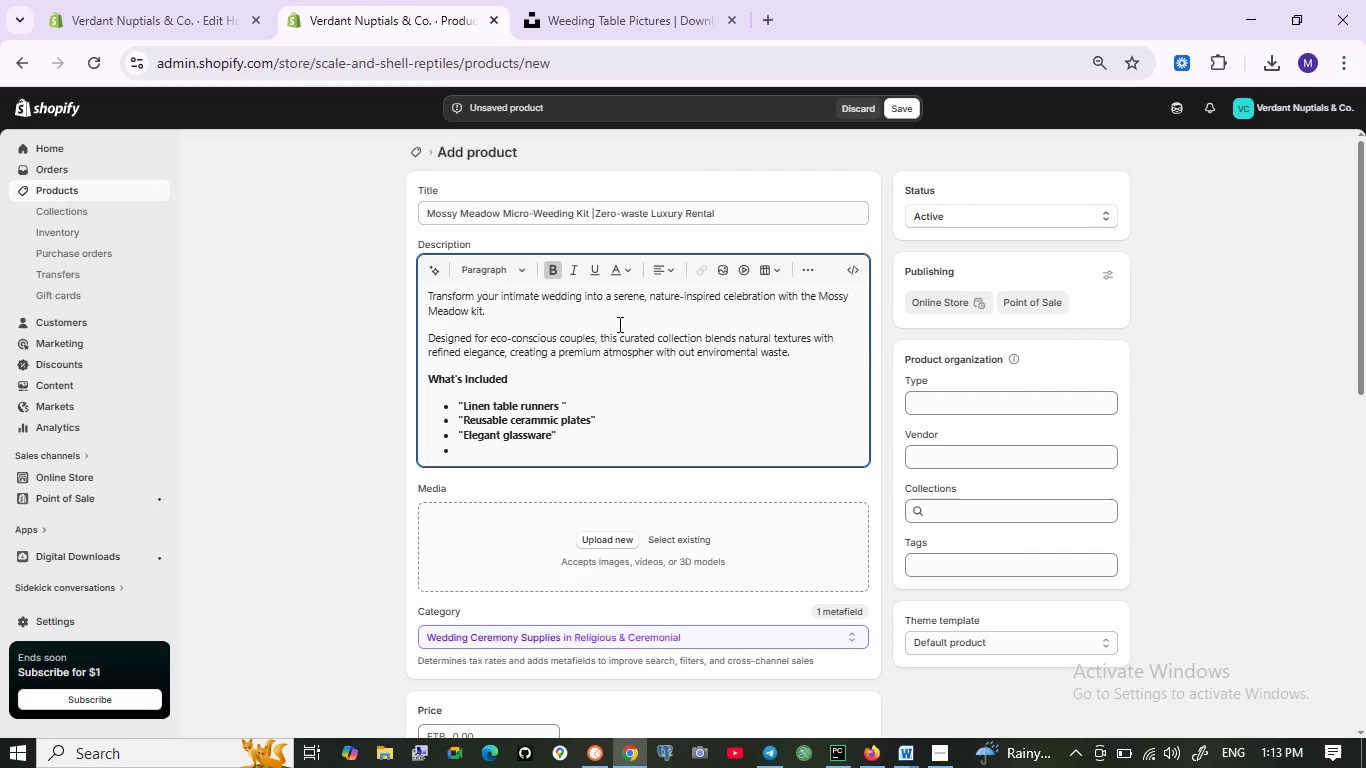 
key(Backspace)
 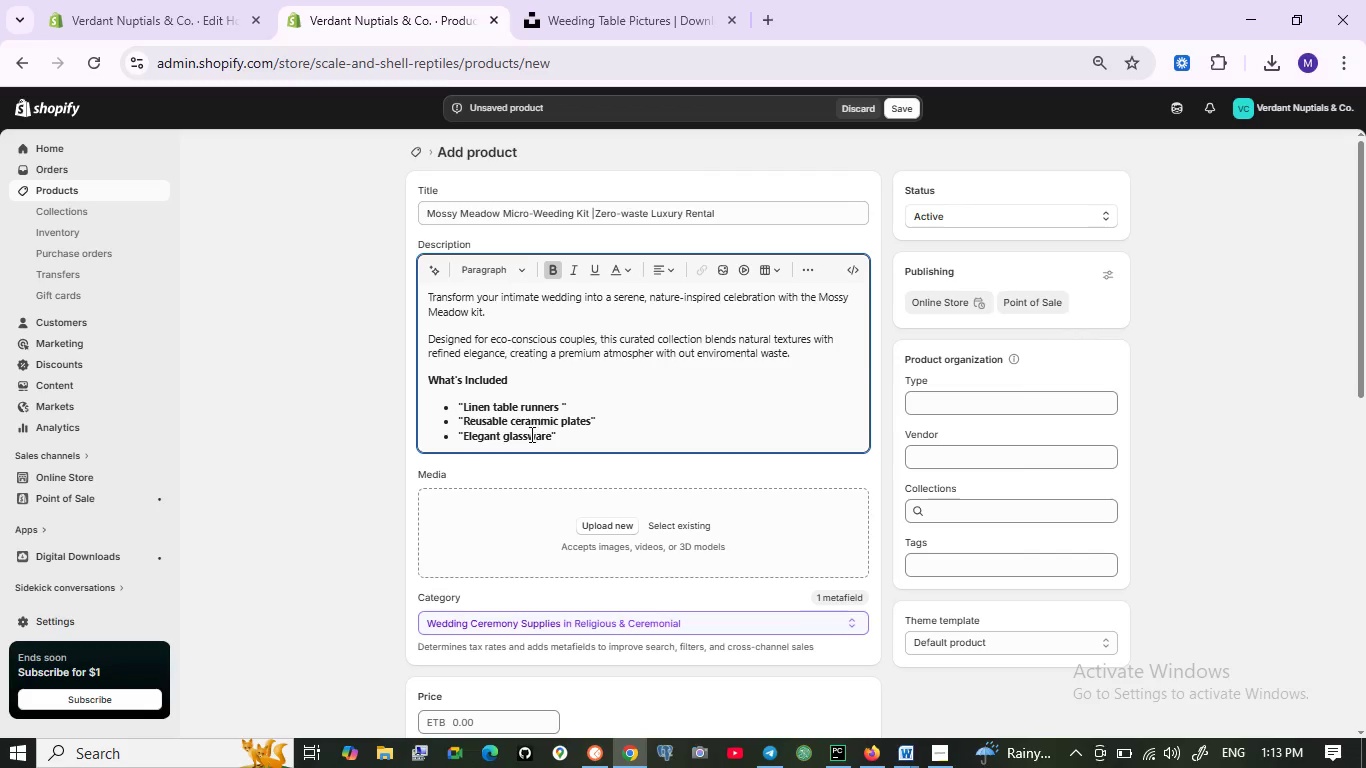 
wait(5.7)
 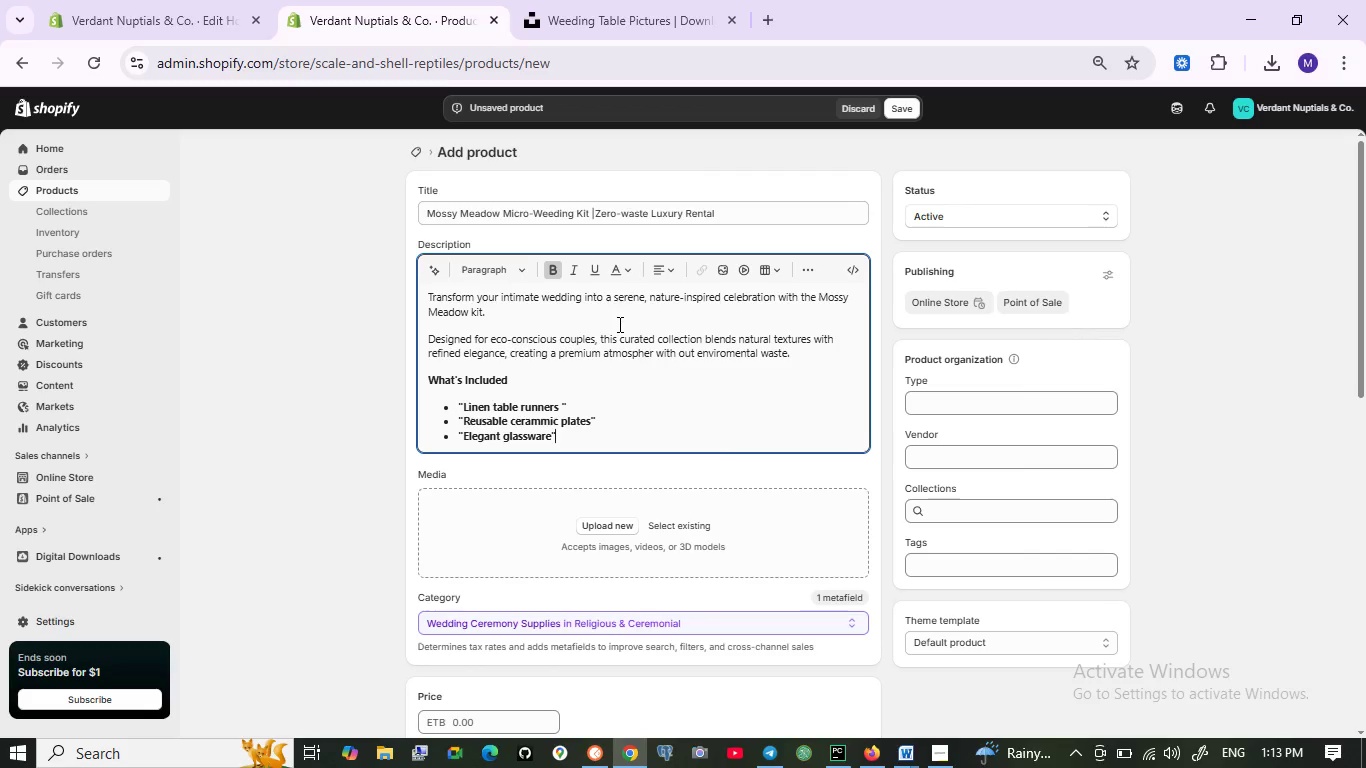 
left_click([441, 435])
 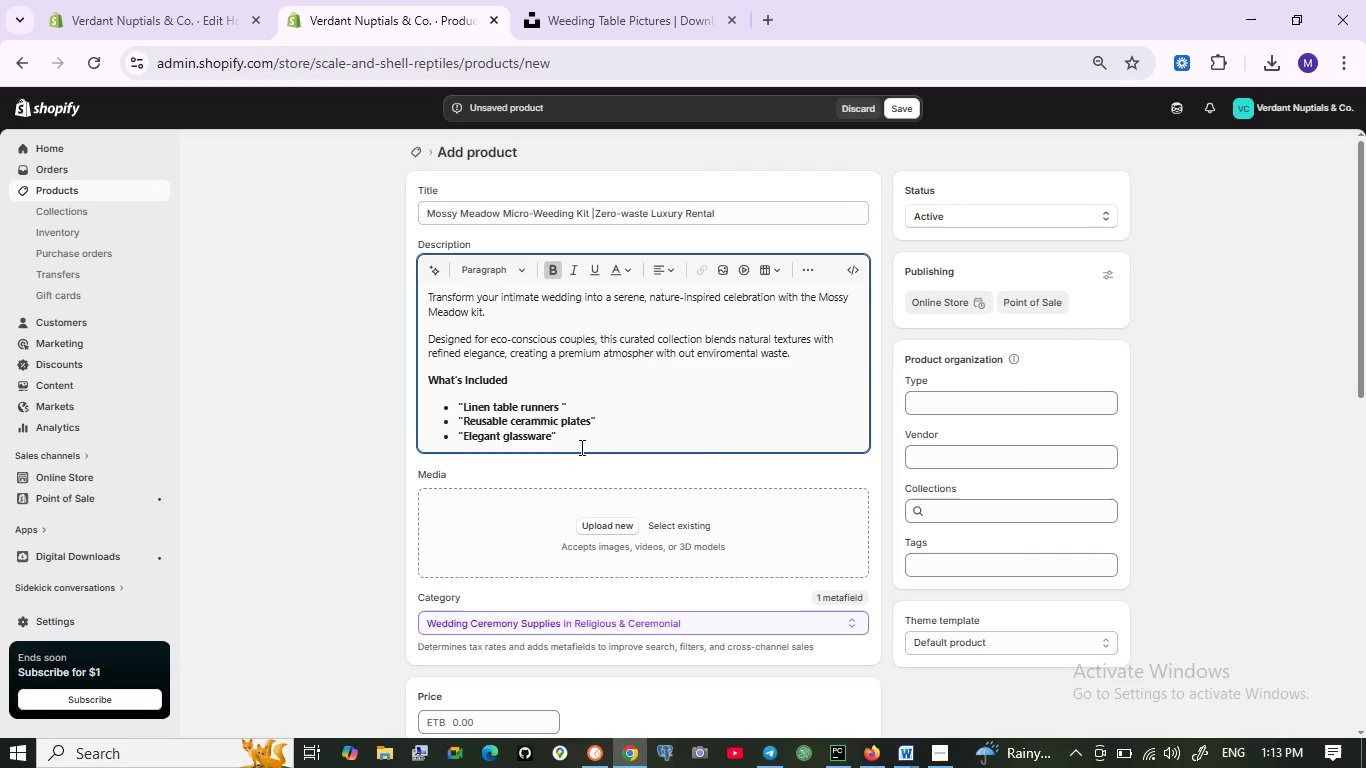 
left_click([581, 442])
 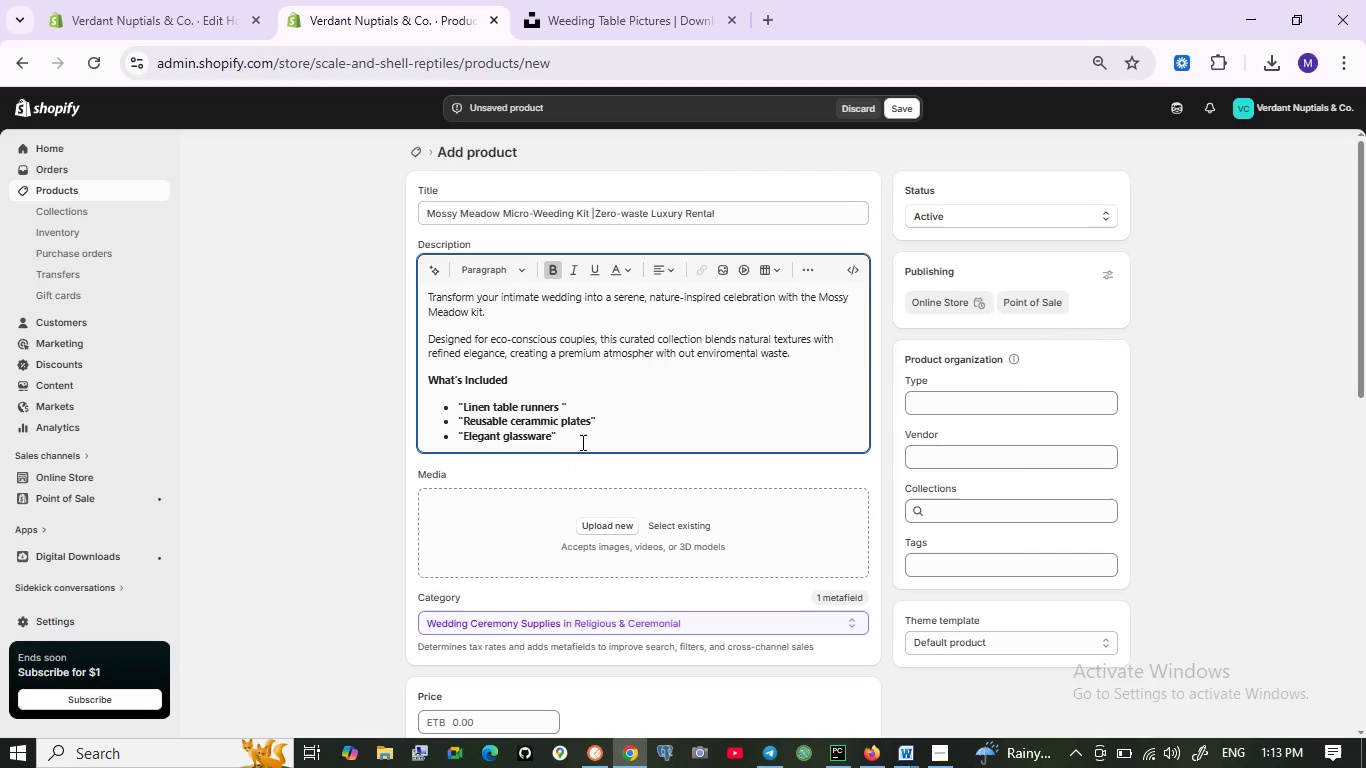 
key(Enter)
 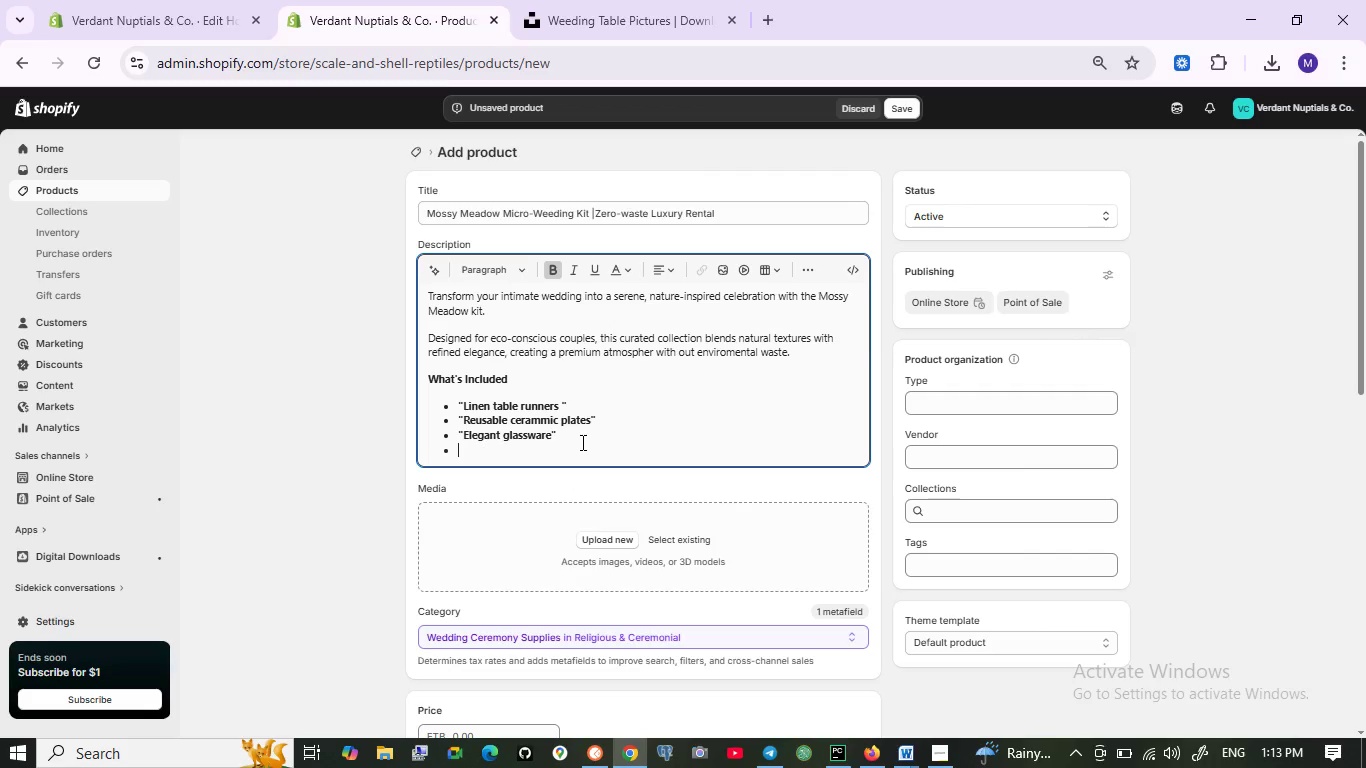 
key(Backspace)
 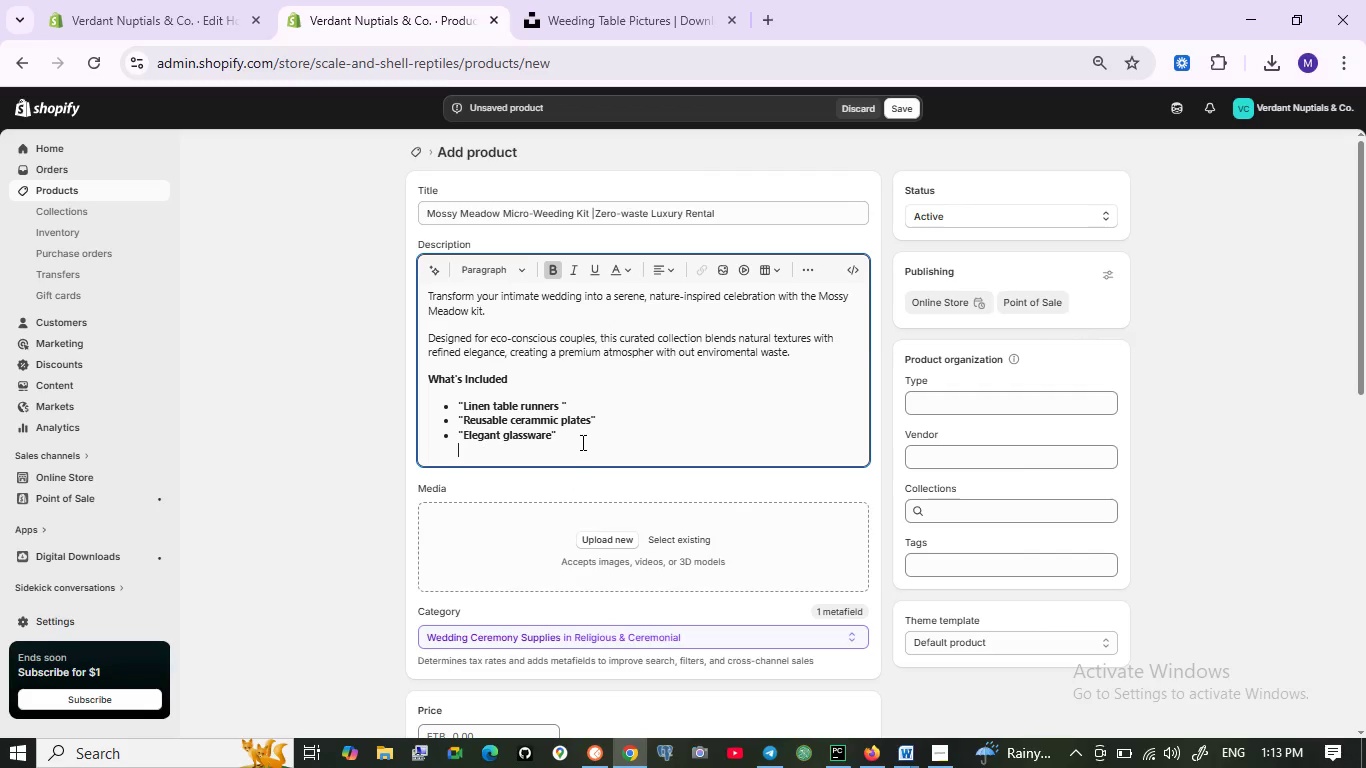 
key(Backspace)
 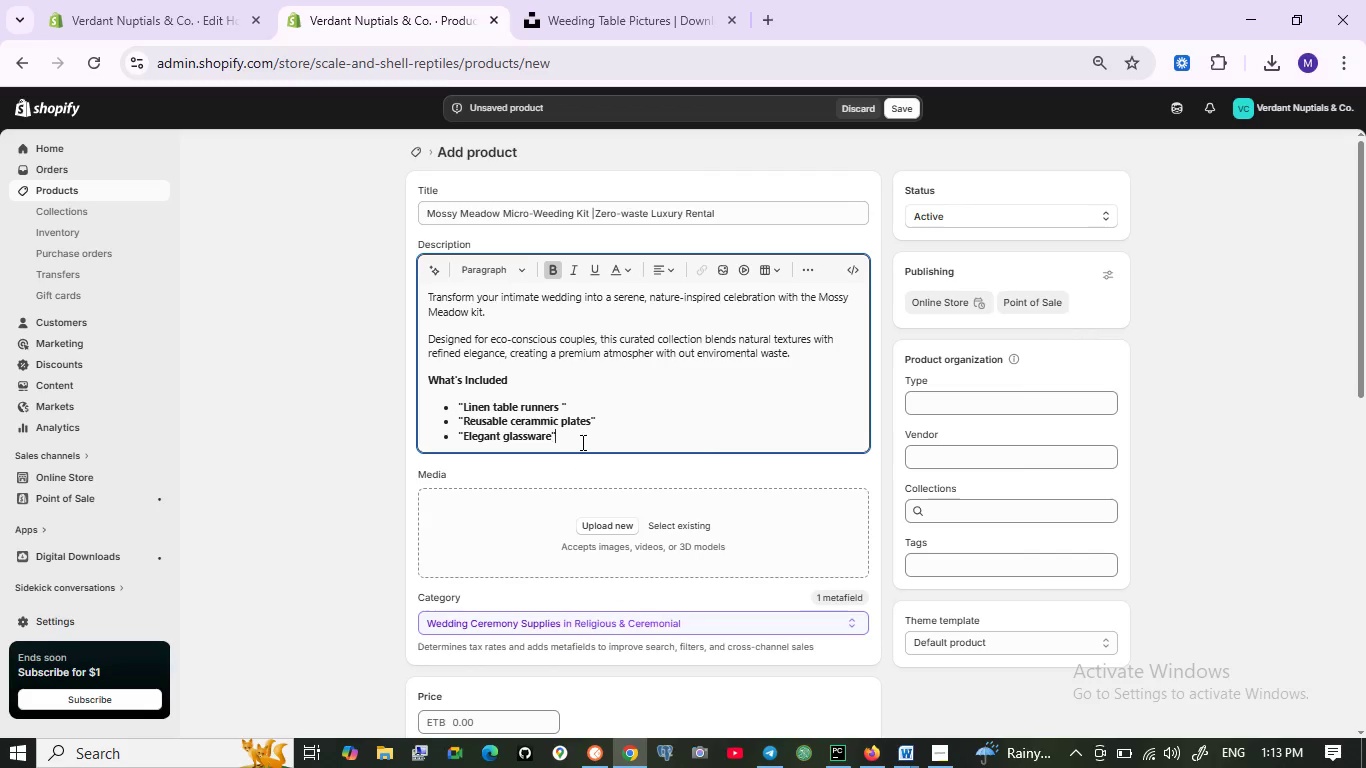 
key(Enter)
 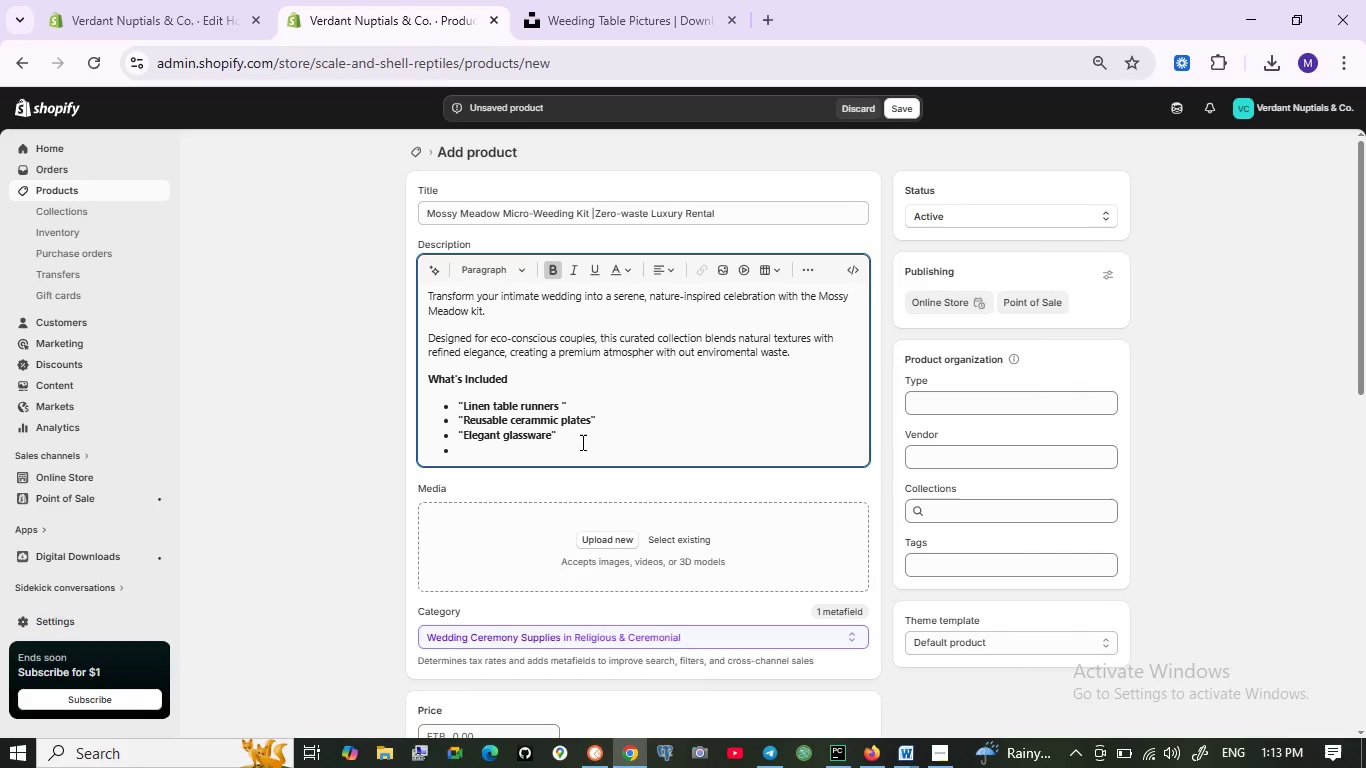 
key(Backspace)
 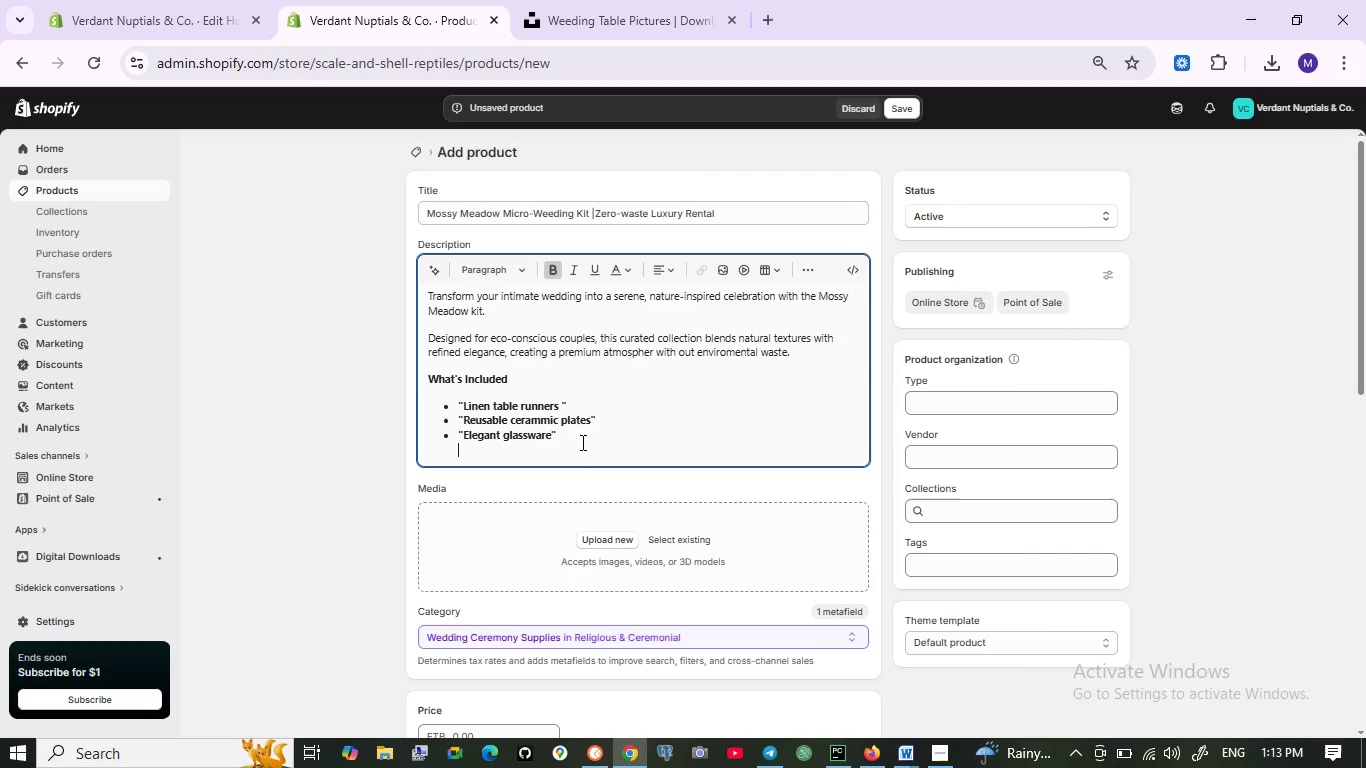 
hold_key(key=ShiftLeft, duration=1.5)
 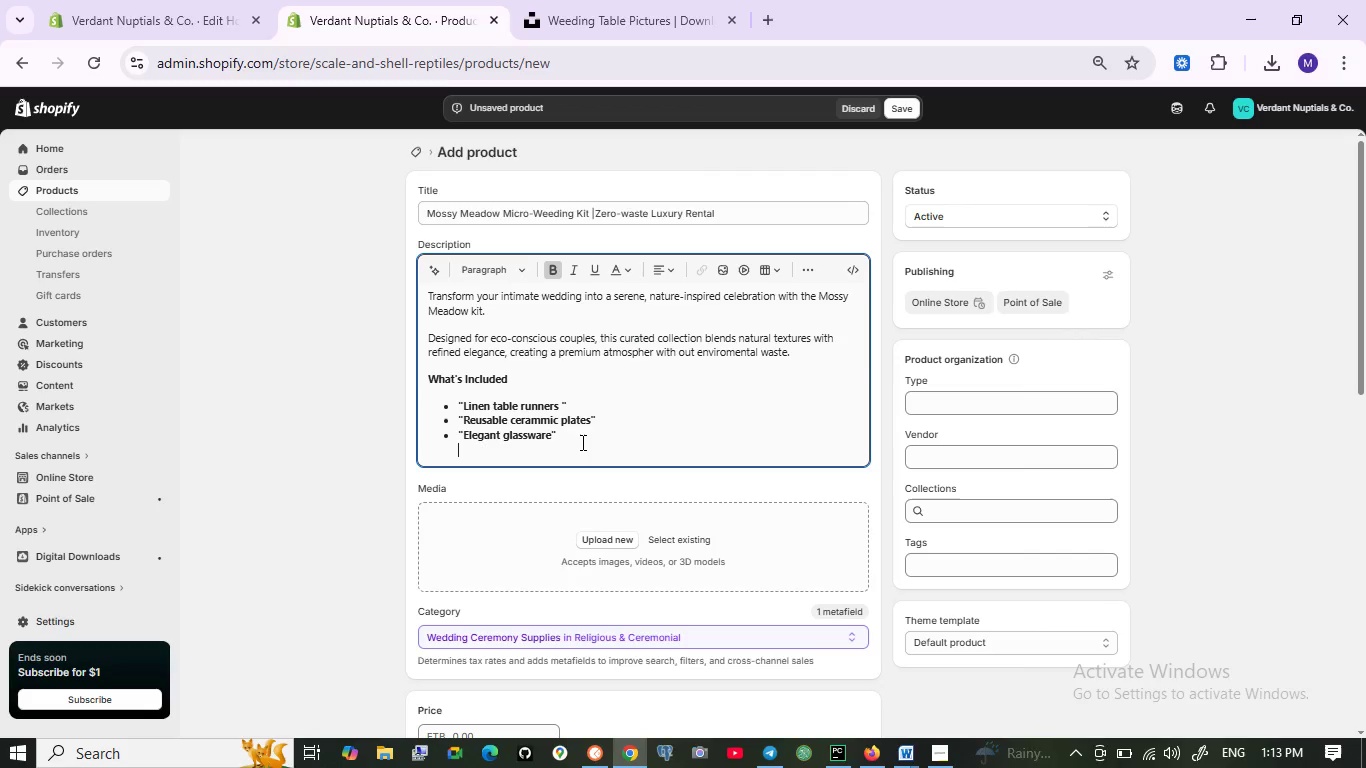 
hold_key(key=ShiftLeft, duration=1.52)
 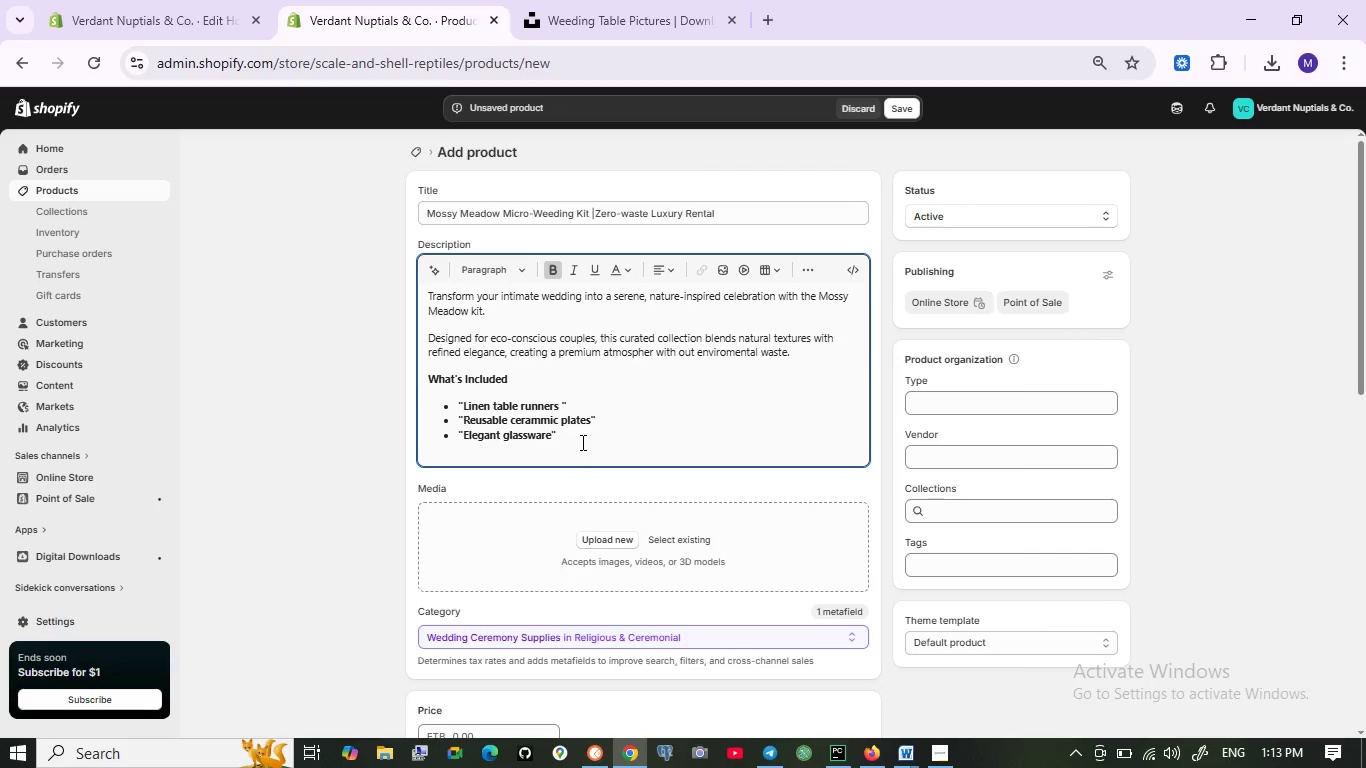 
type(Guest )
 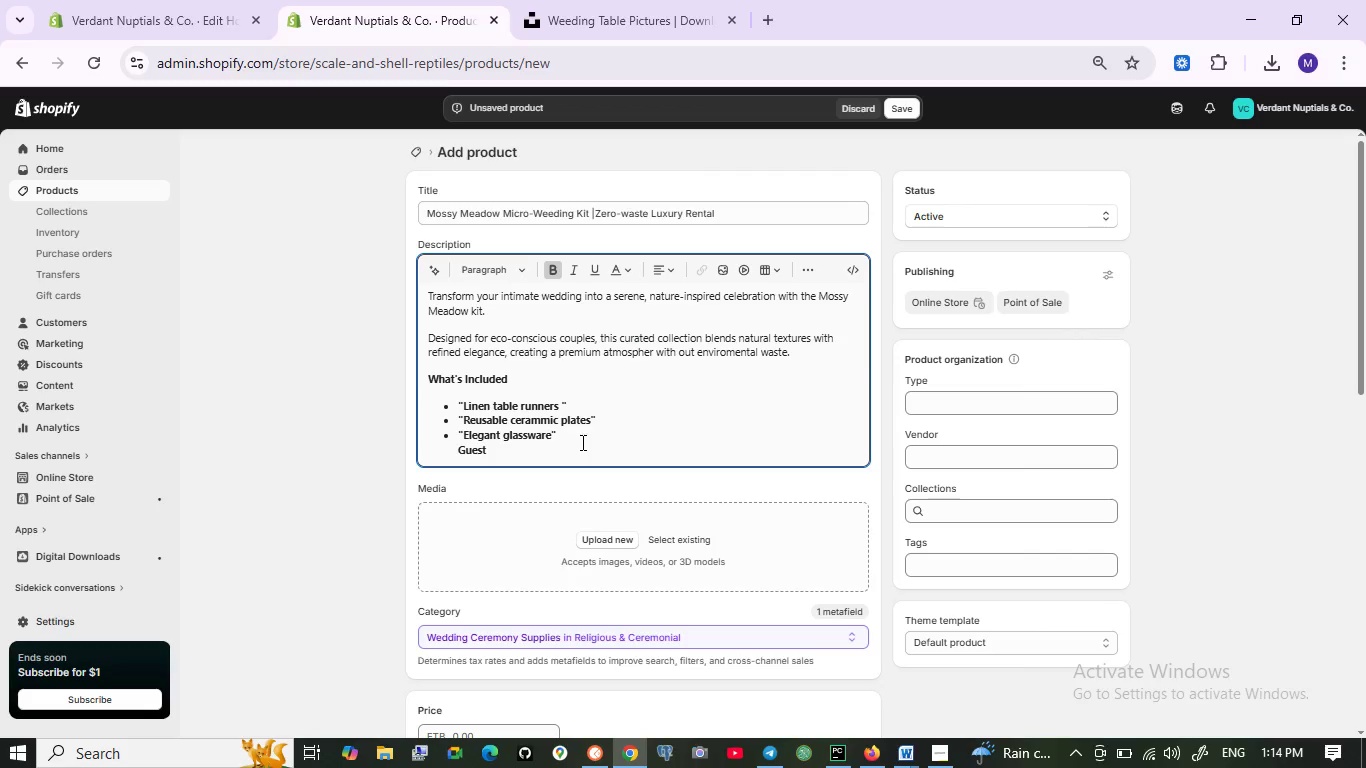 
wait(5.59)
 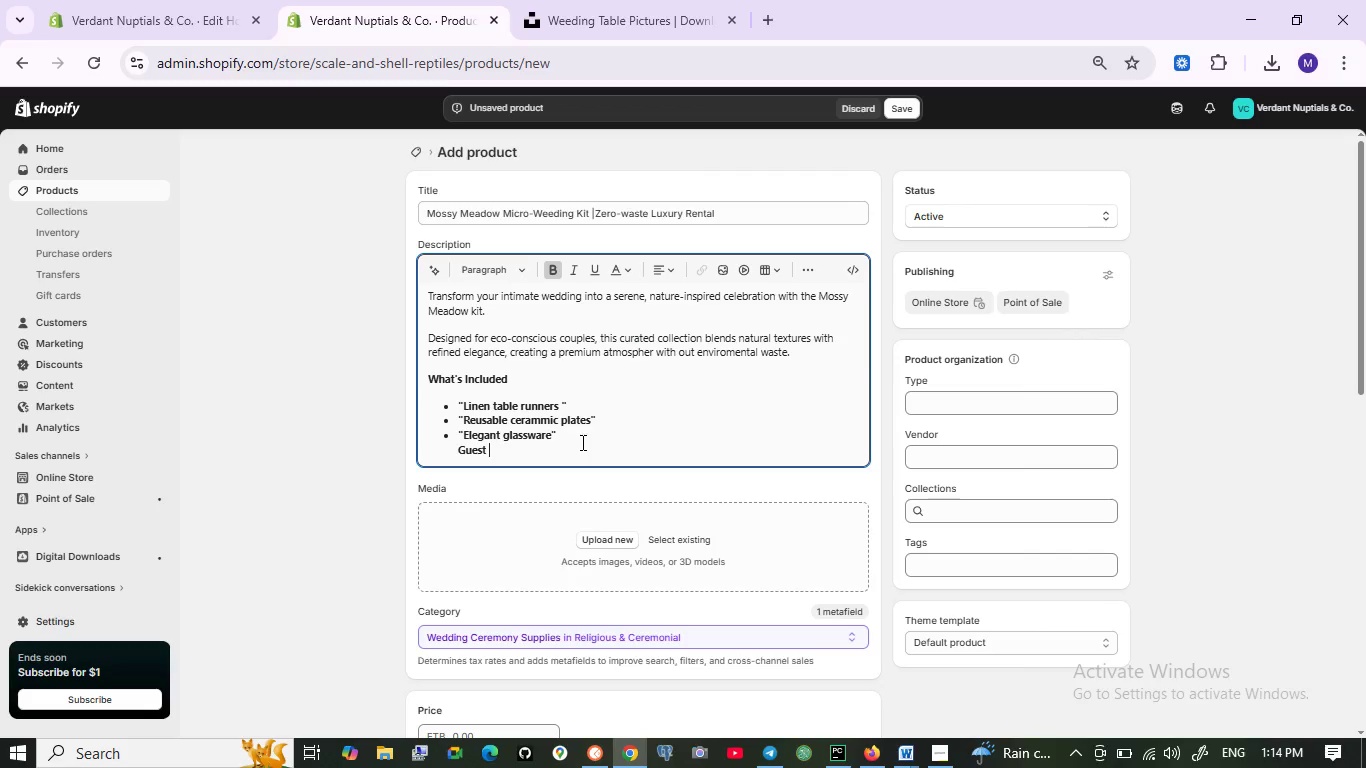 
type(Options )
 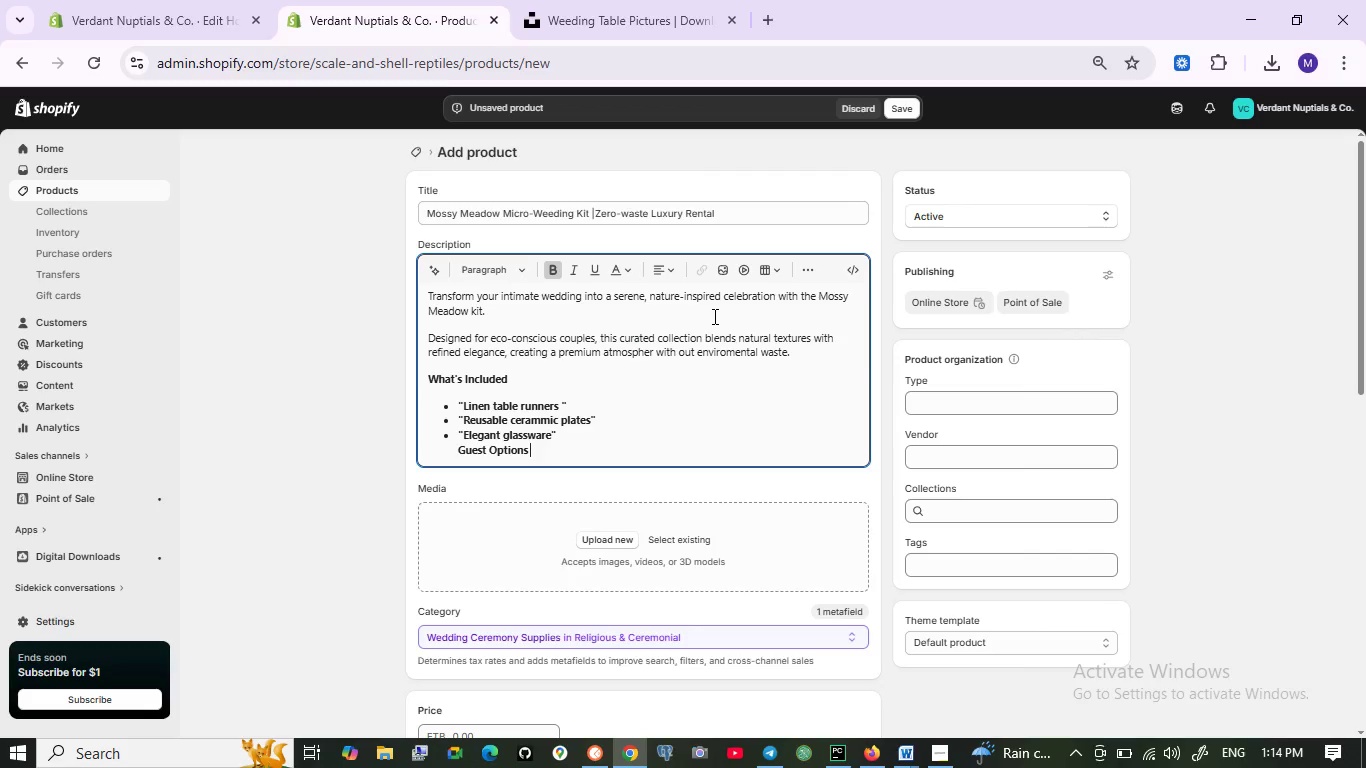 
wait(8.61)
 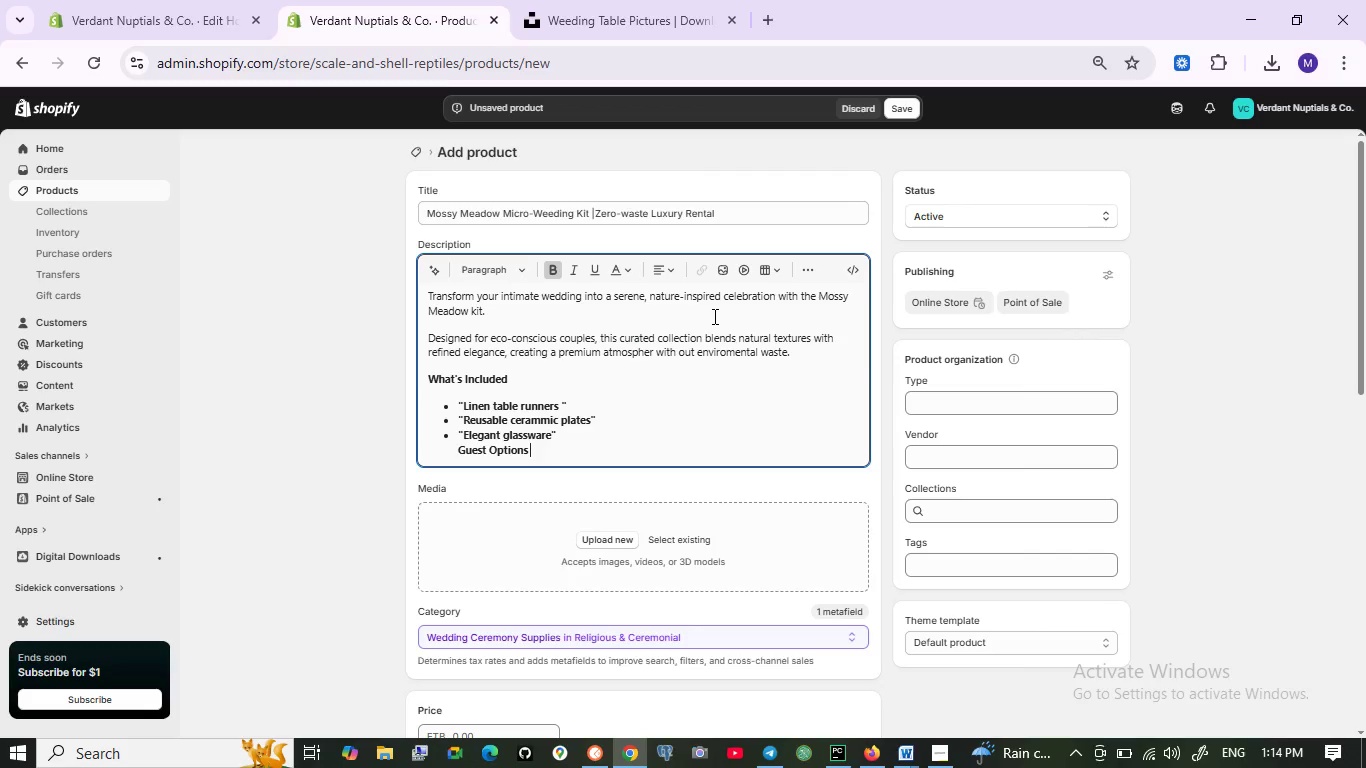 
left_click_drag(start_coordinate=[538, 454], to_coordinate=[420, 458])
 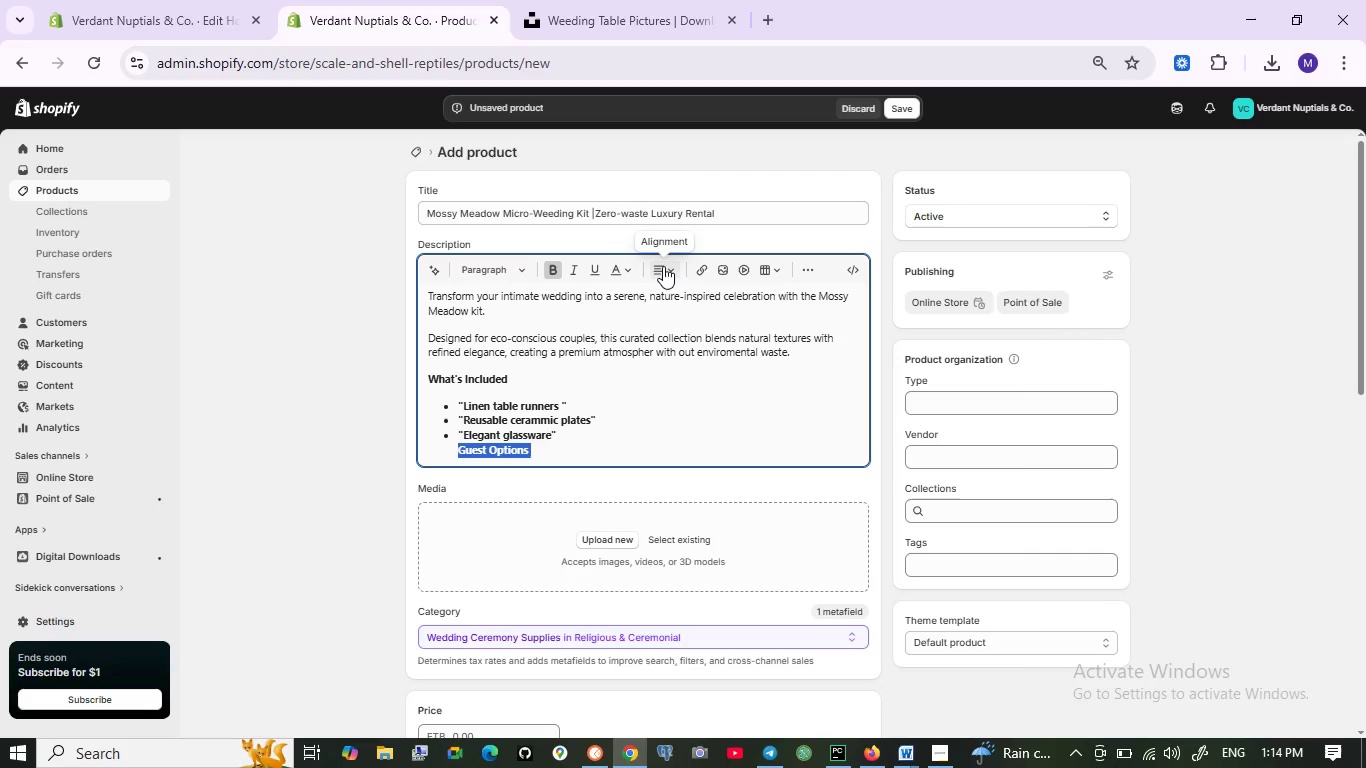 
left_click([663, 266])
 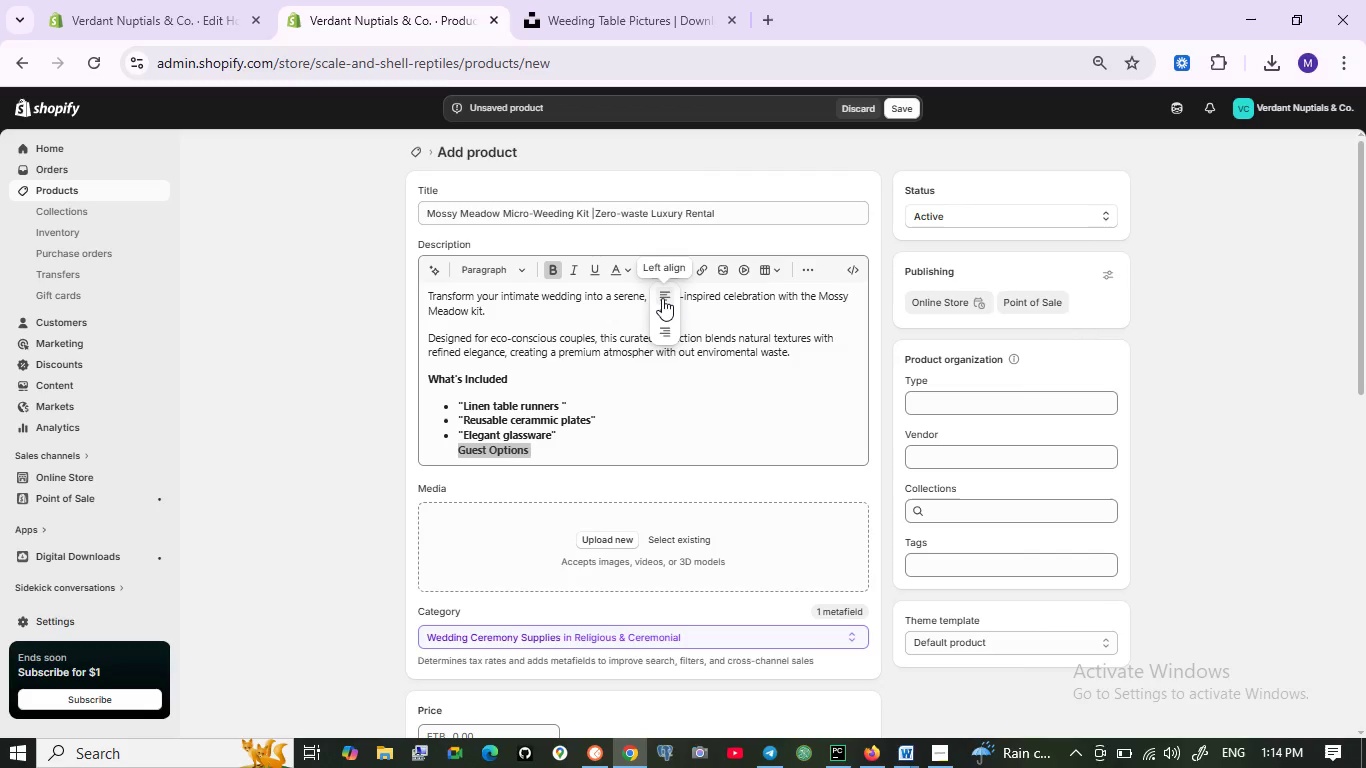 
left_click([662, 298])
 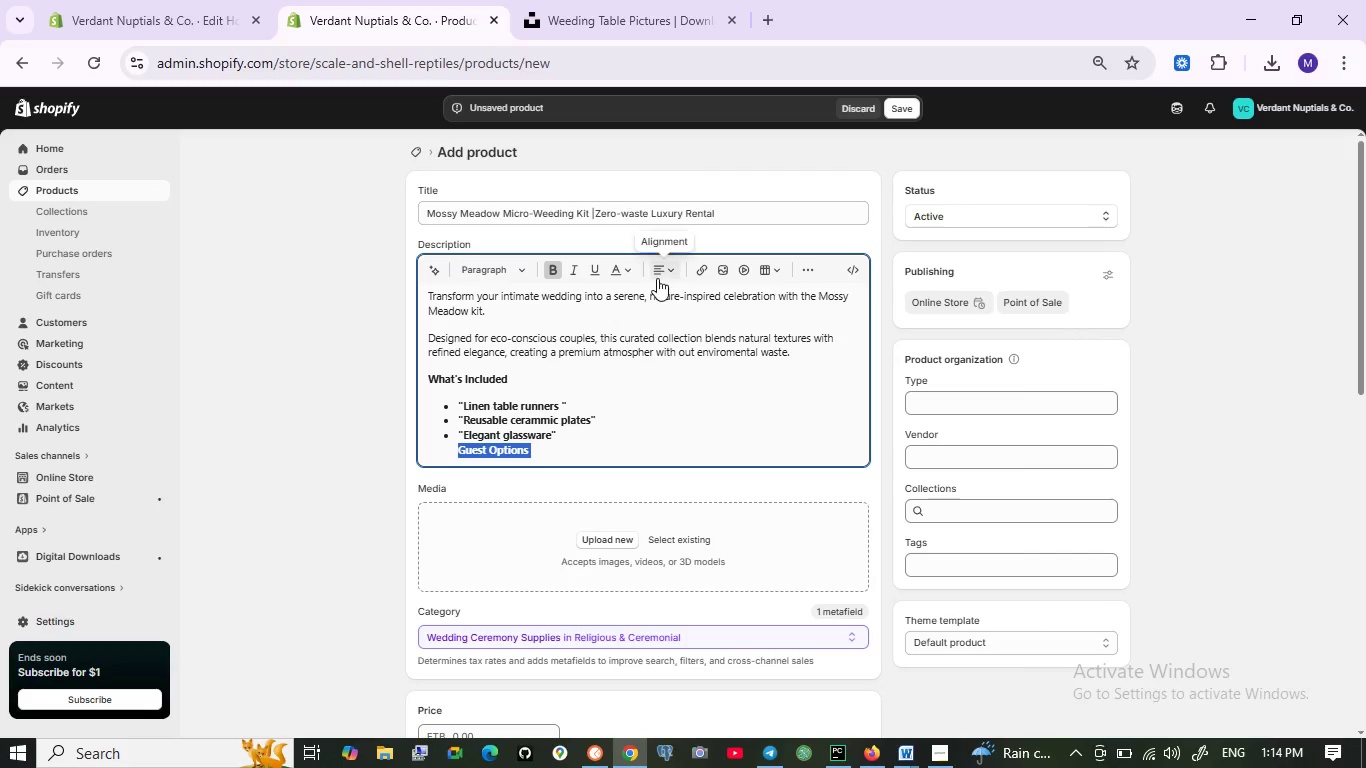 
left_click([657, 278])
 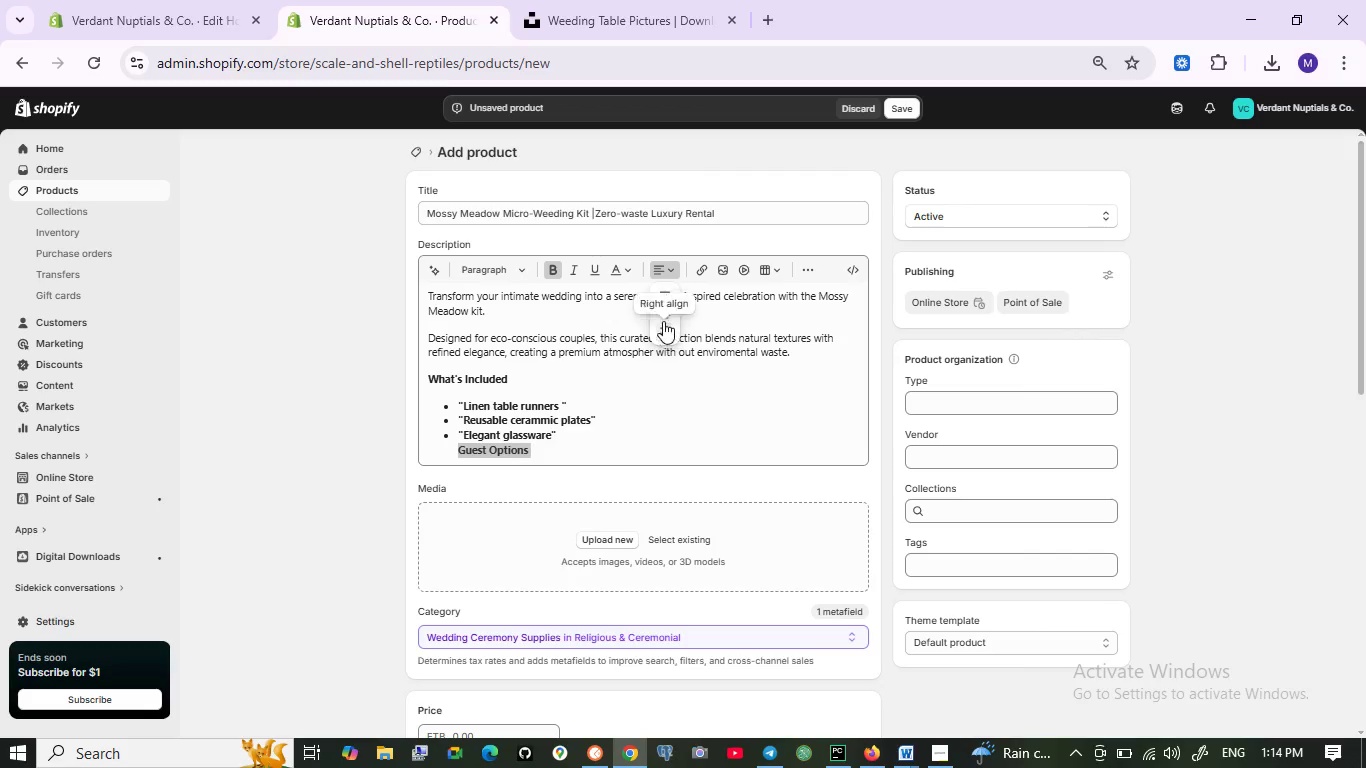 
left_click([664, 312])
 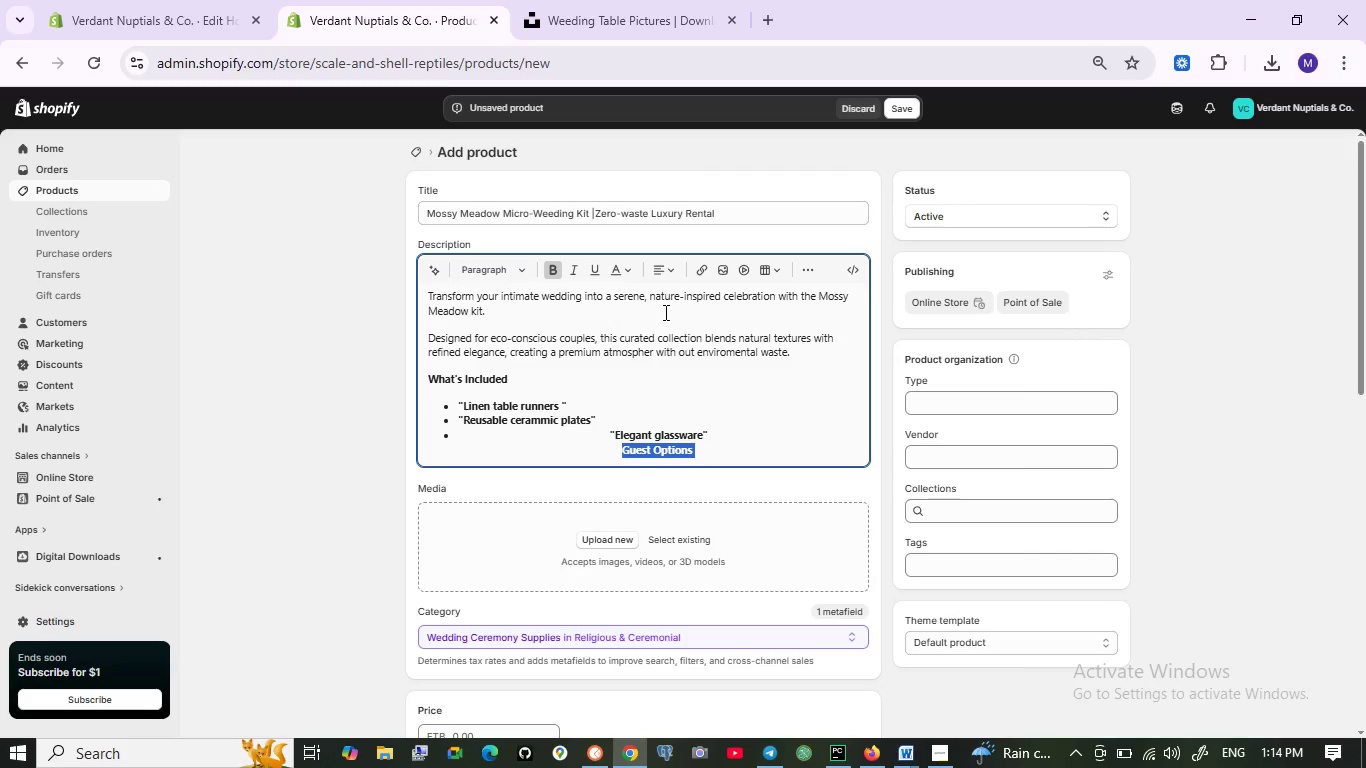 
key(Control+Z)
 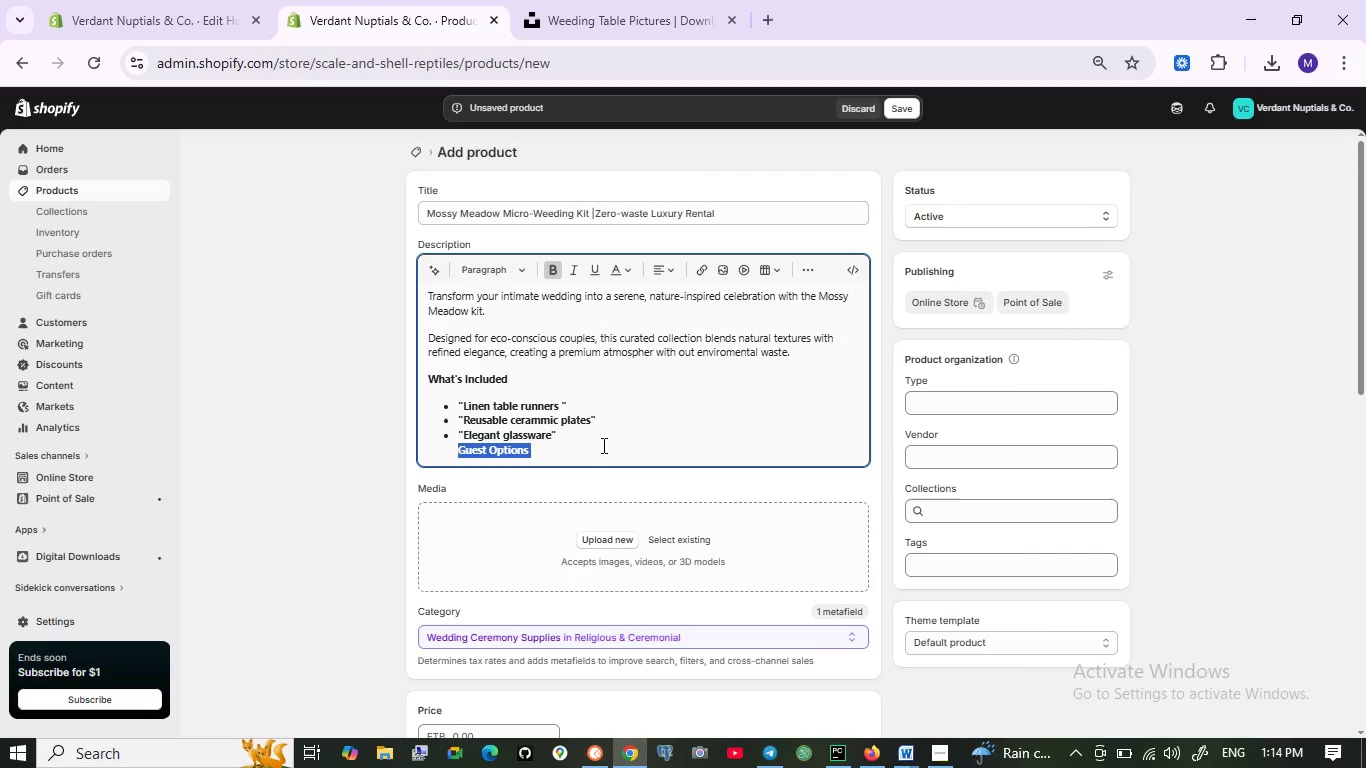 
left_click([586, 445])
 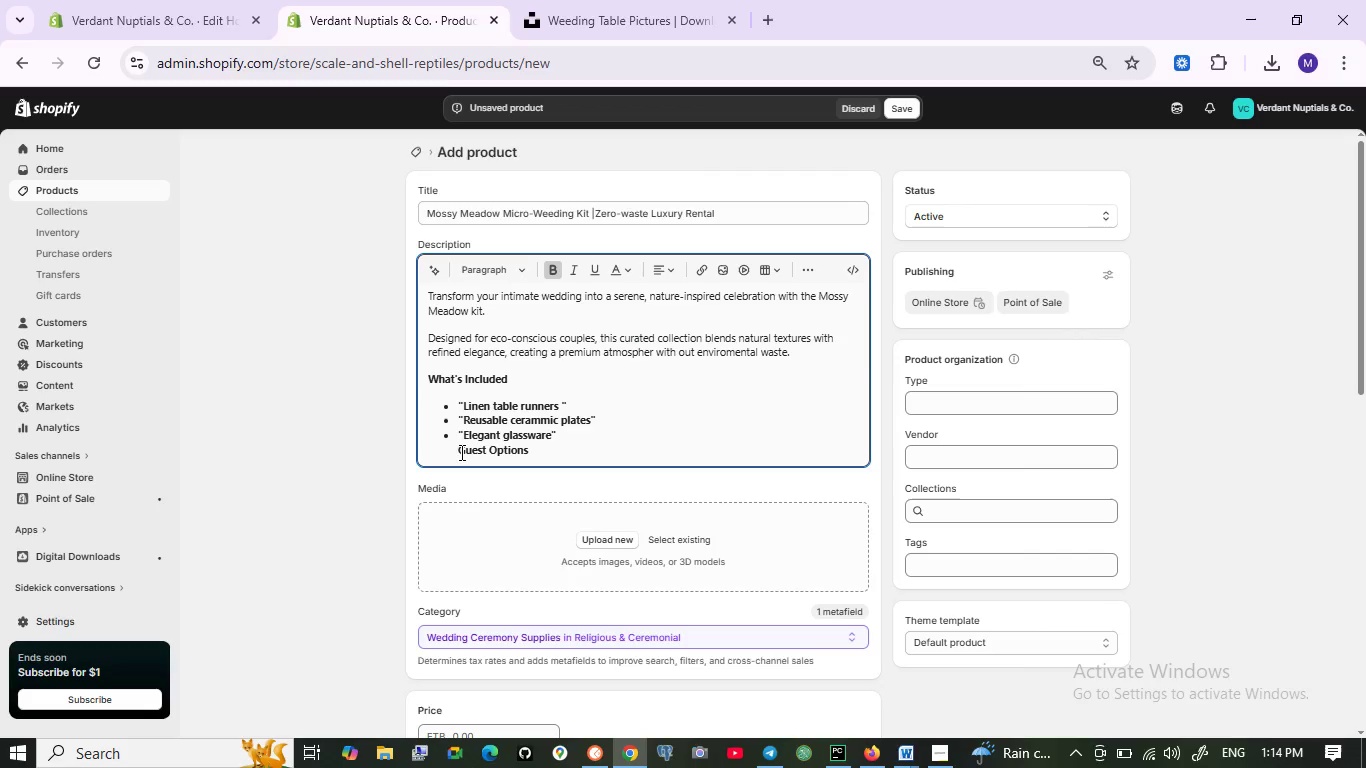 
left_click([456, 451])
 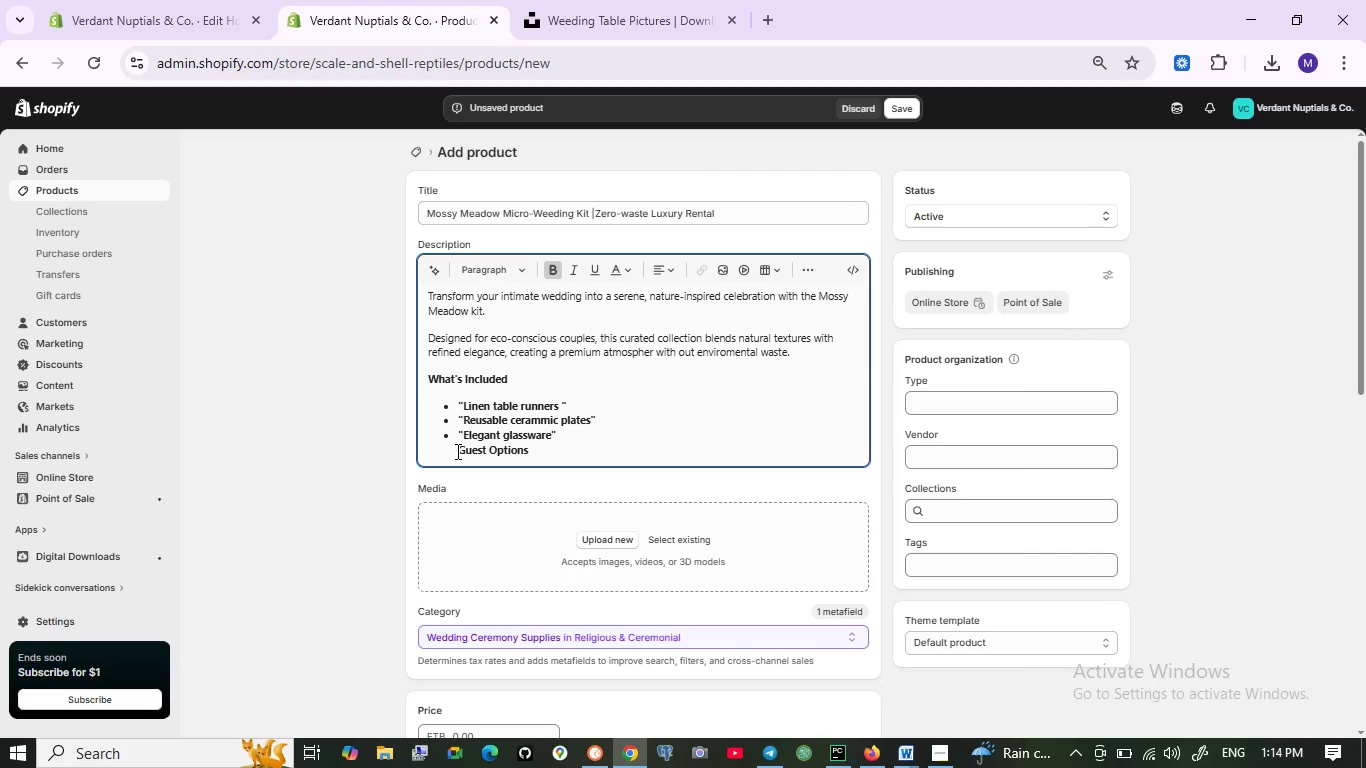 
key(Enter)
 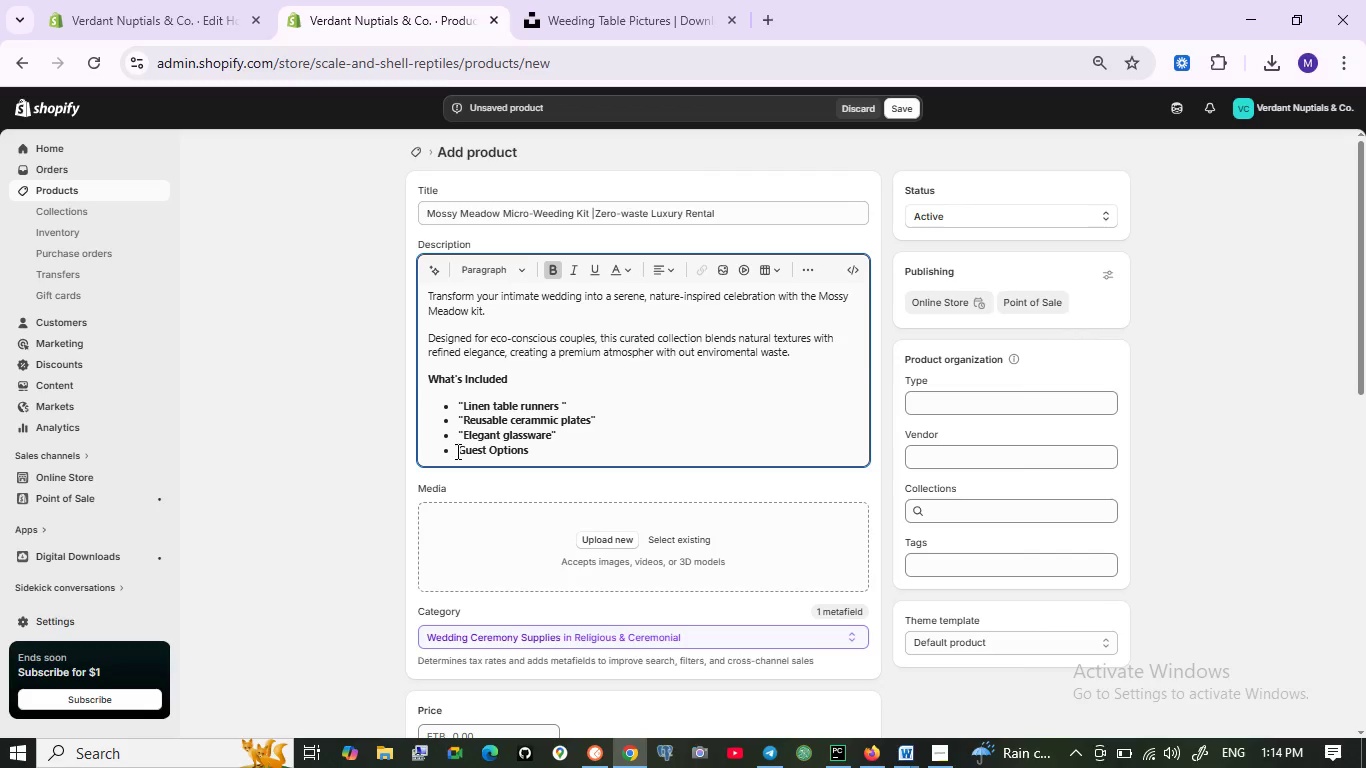 
key(Backspace)
 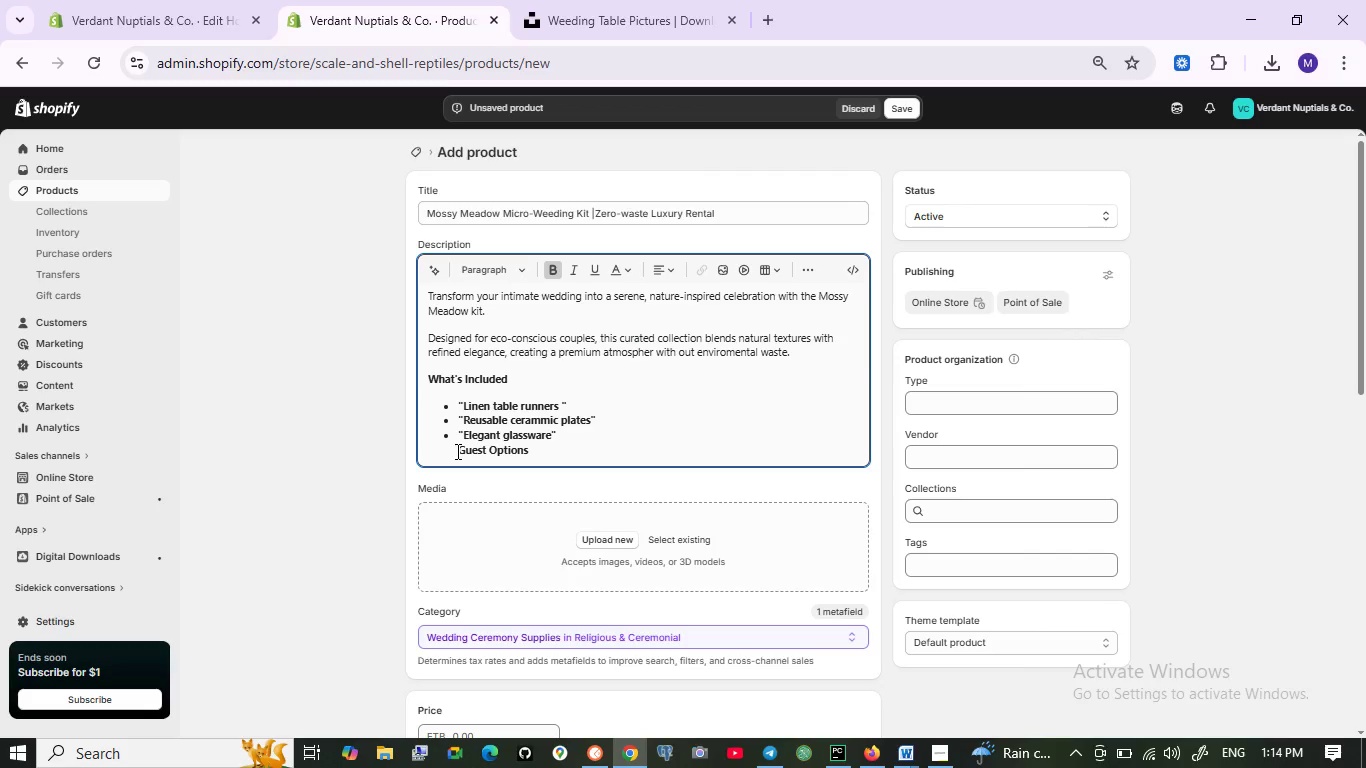 
key(Backspace)
 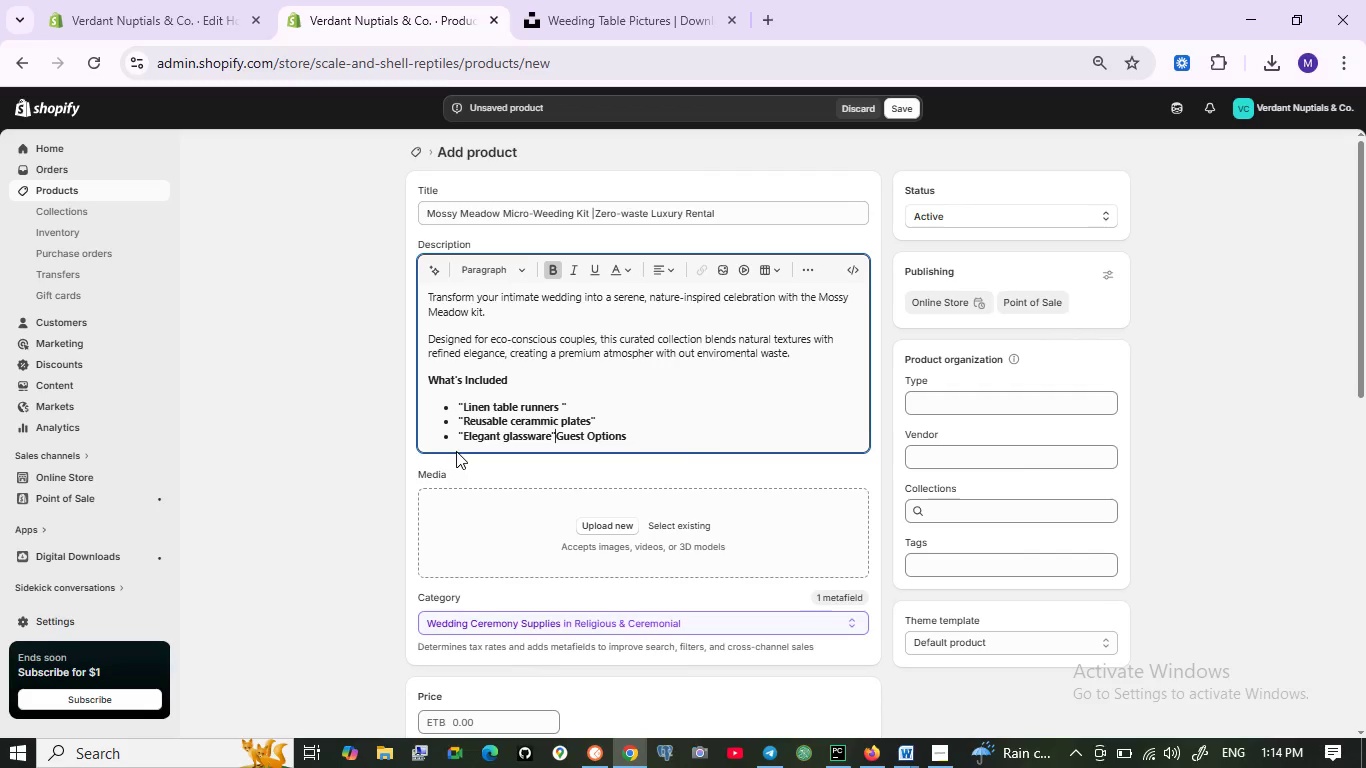 
key(Enter)
 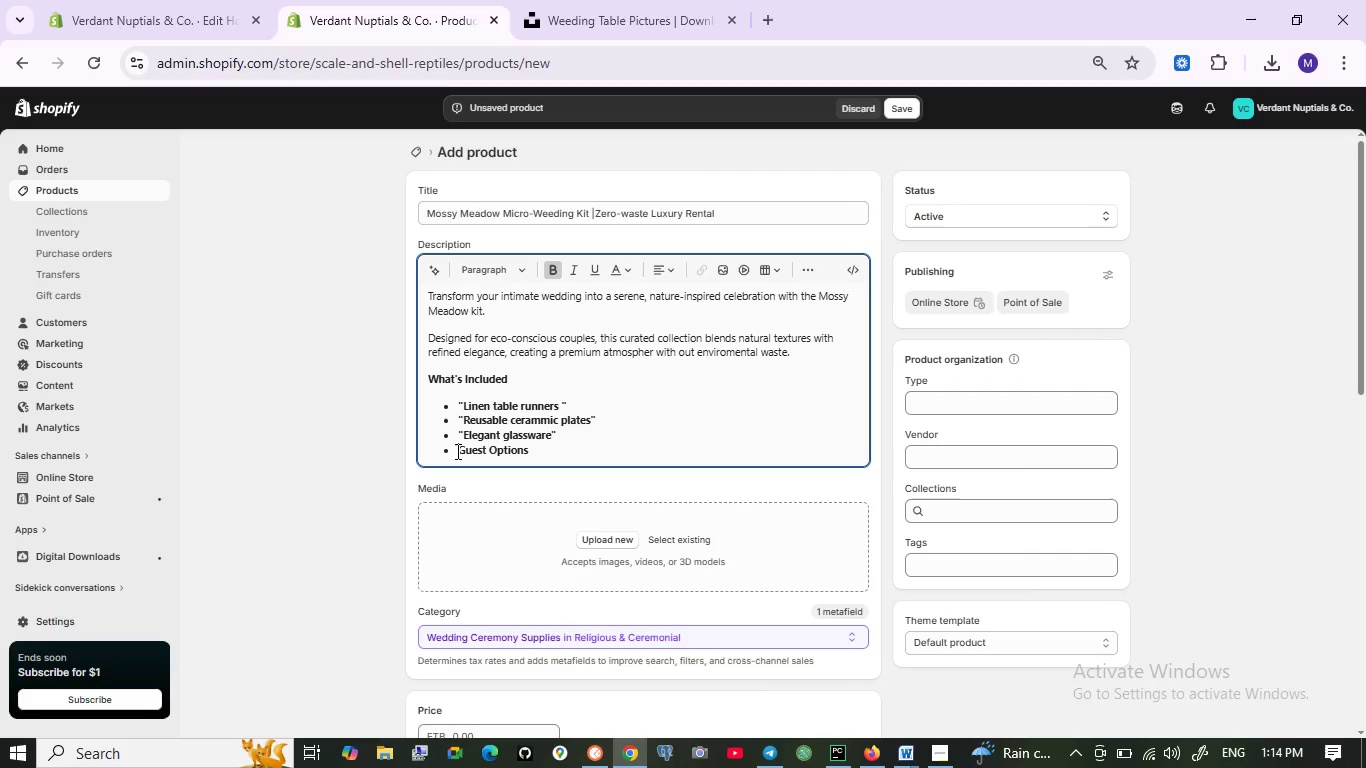 
key(Control+ControlLeft)
 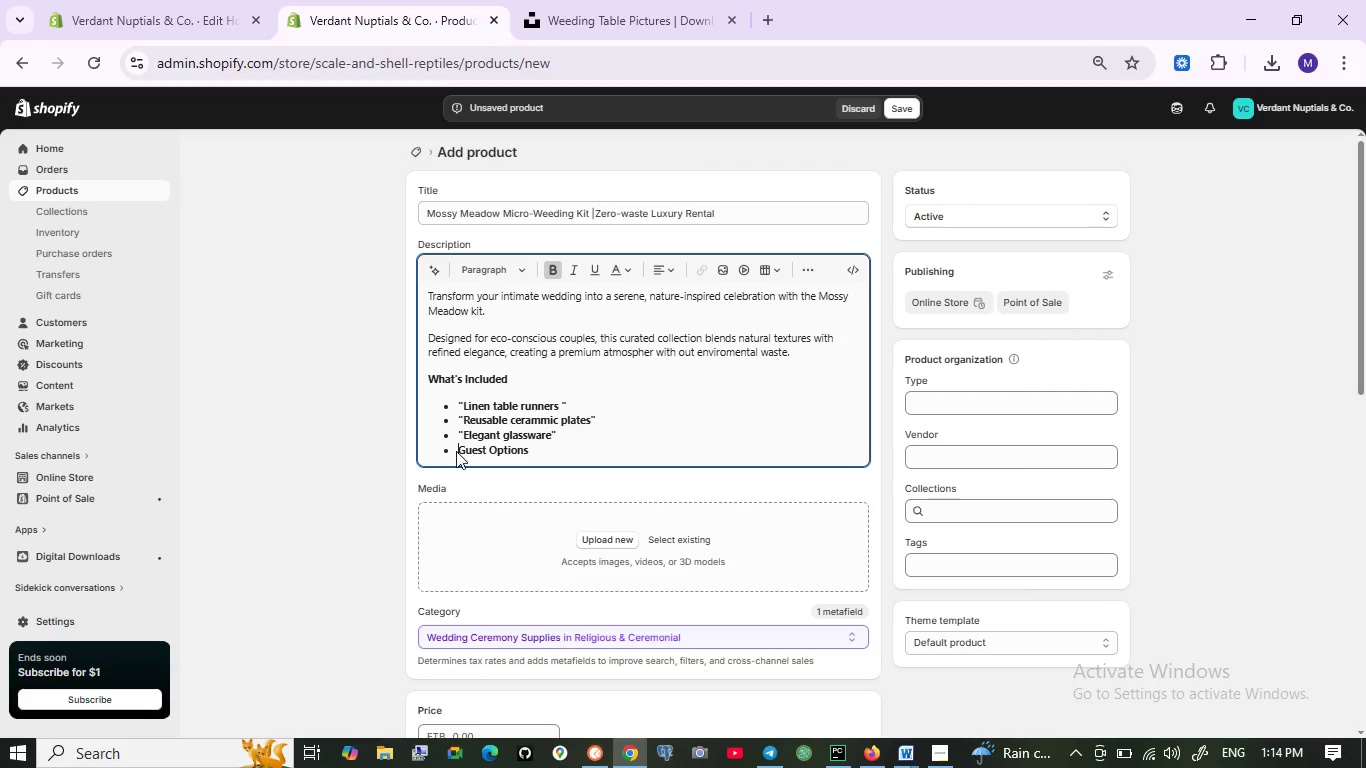 
key(Control+Z)
 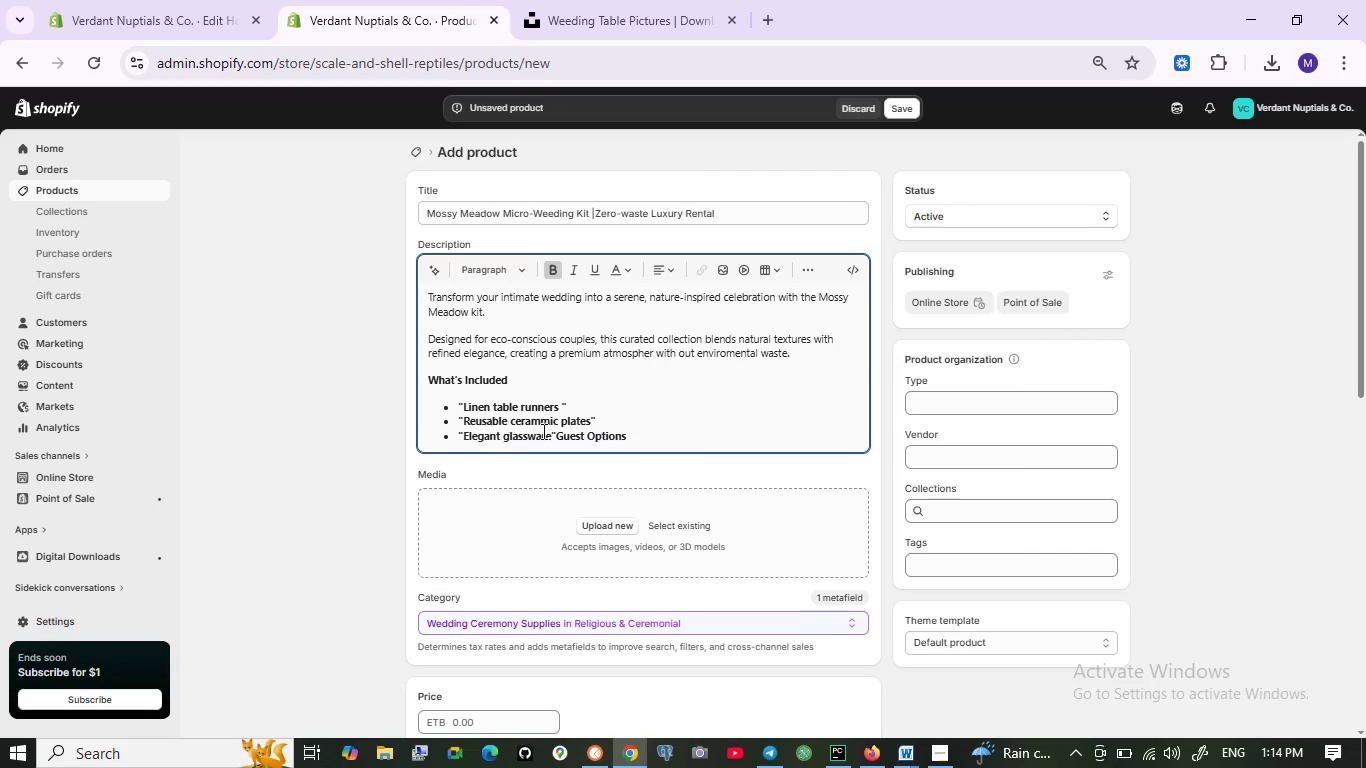 
wait(5.09)
 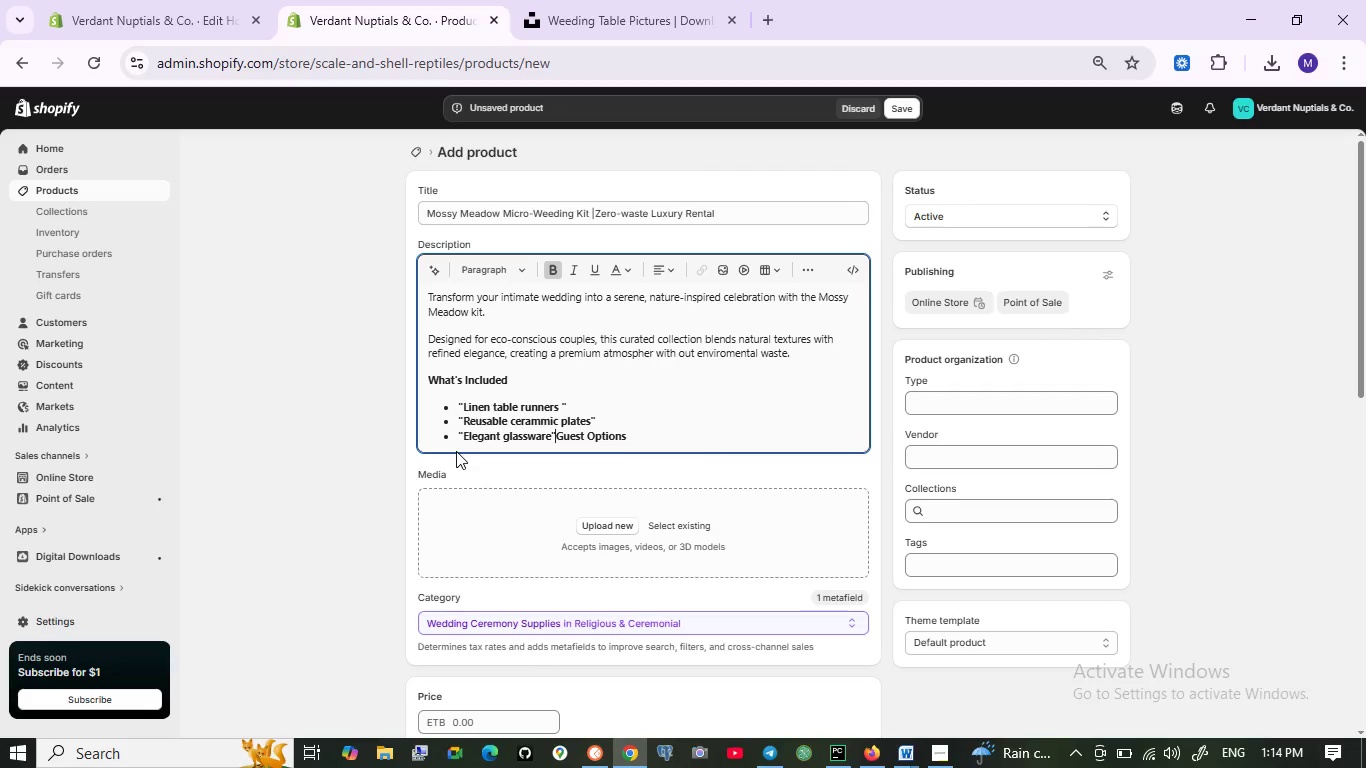 
left_click_drag(start_coordinate=[630, 432], to_coordinate=[558, 446])
 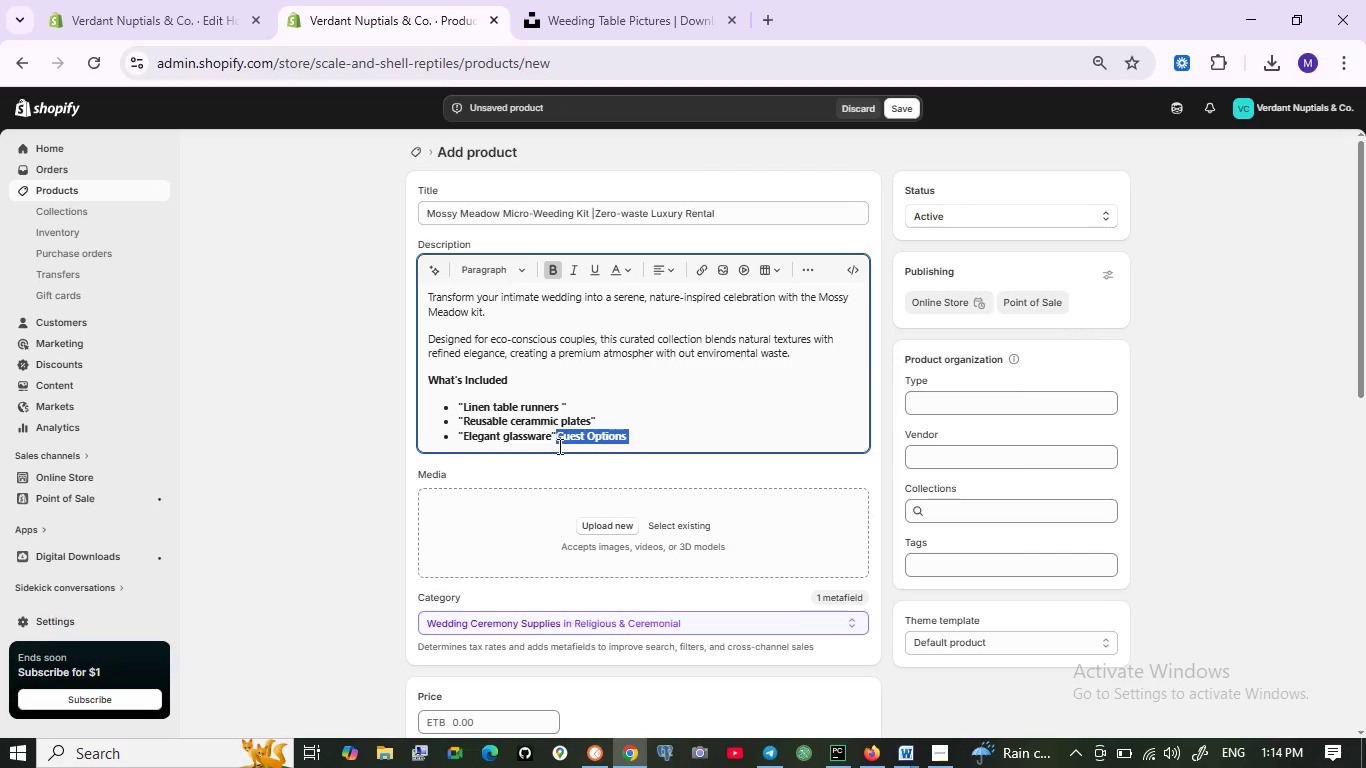 
key(Control+X)
 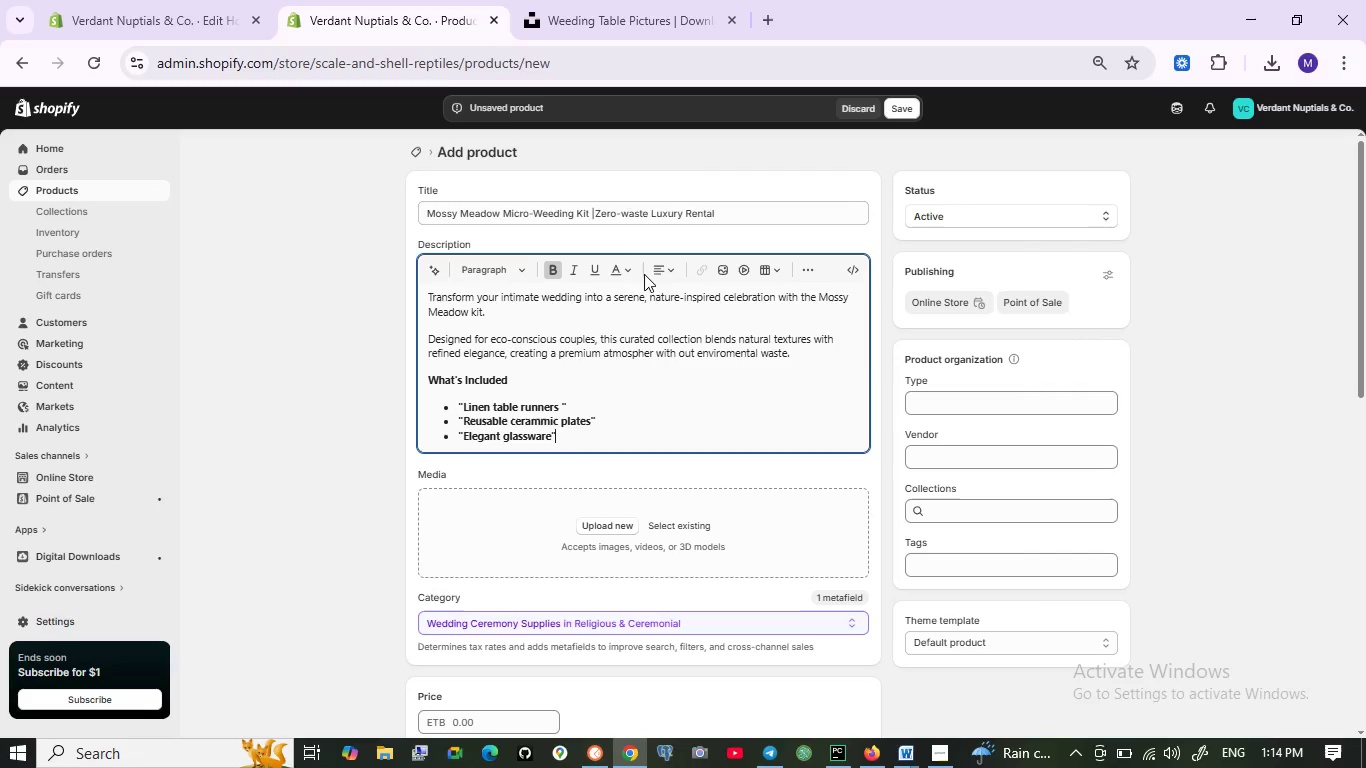 
wait(5.36)
 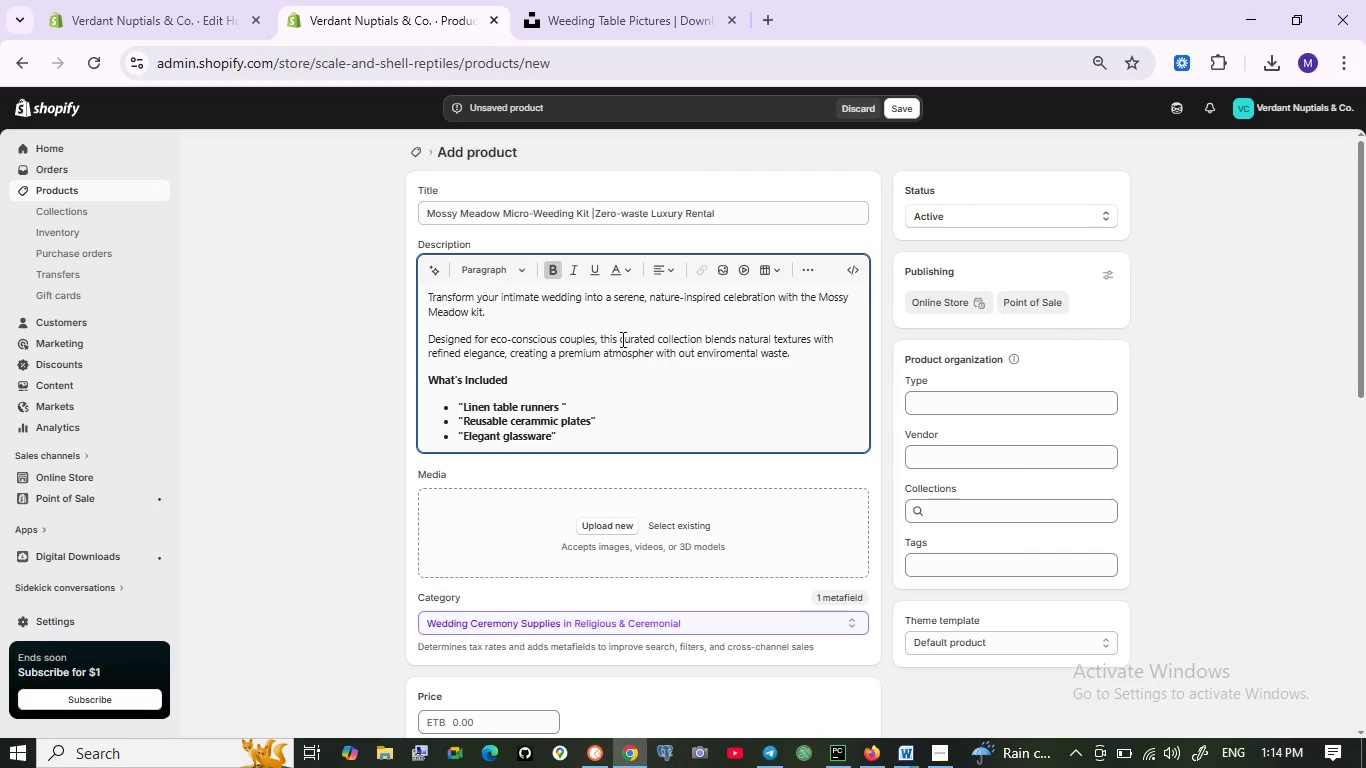 
left_click([669, 270])
 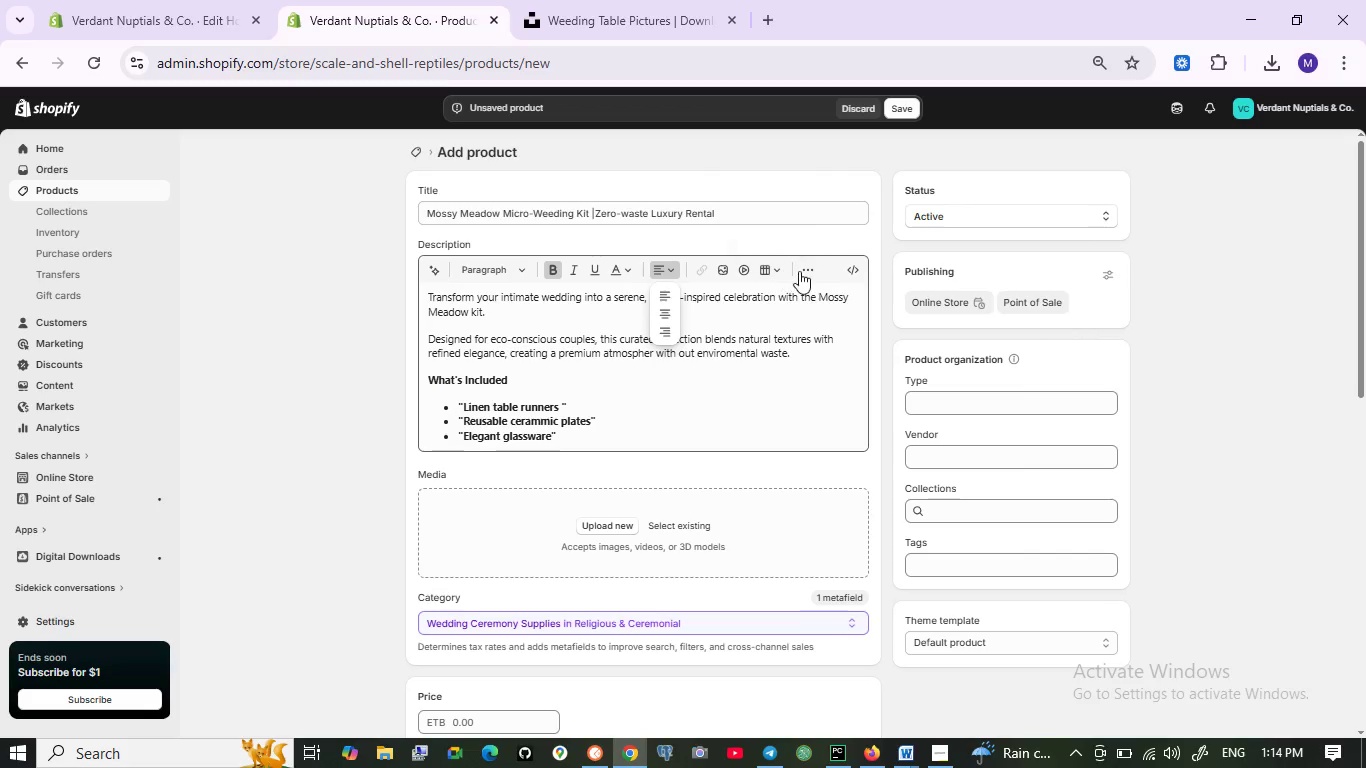 
left_click([808, 274])
 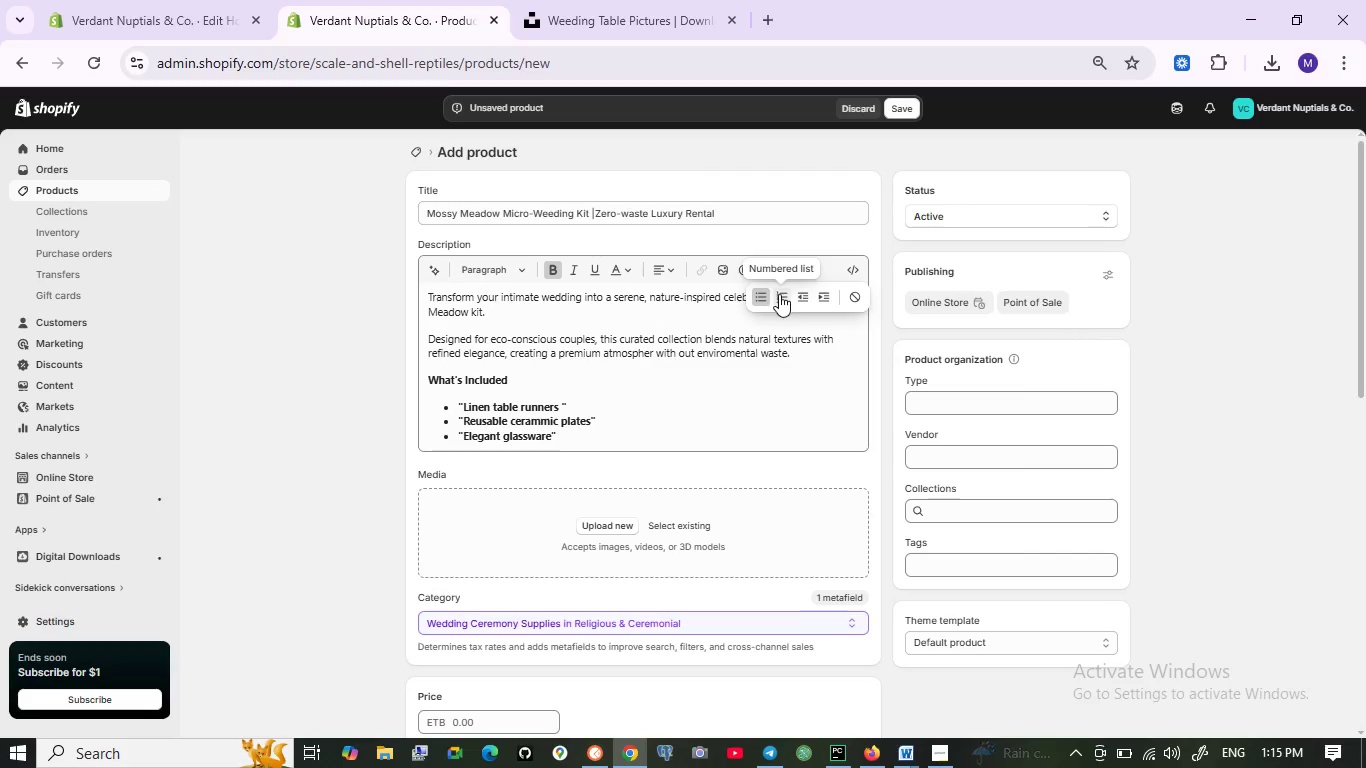 
left_click([760, 292])
 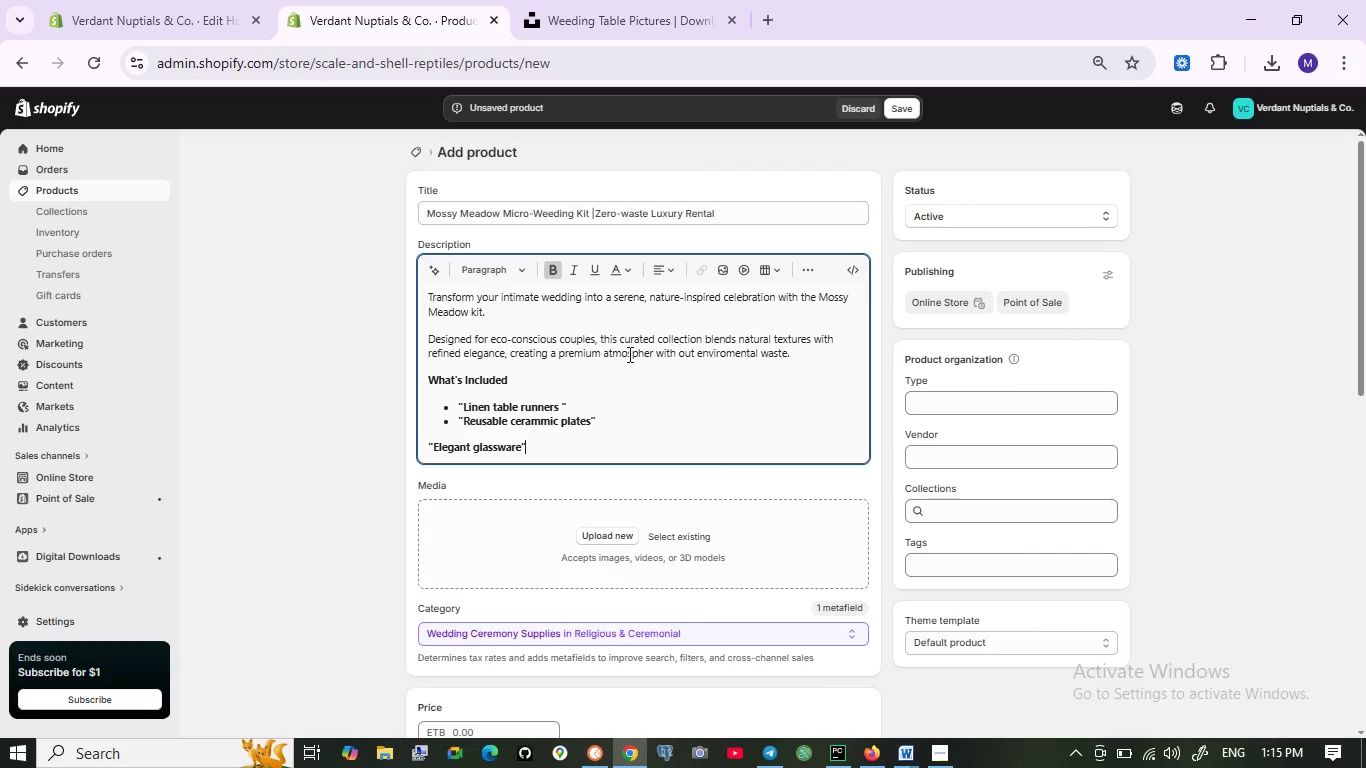 
key(Control+Z)
 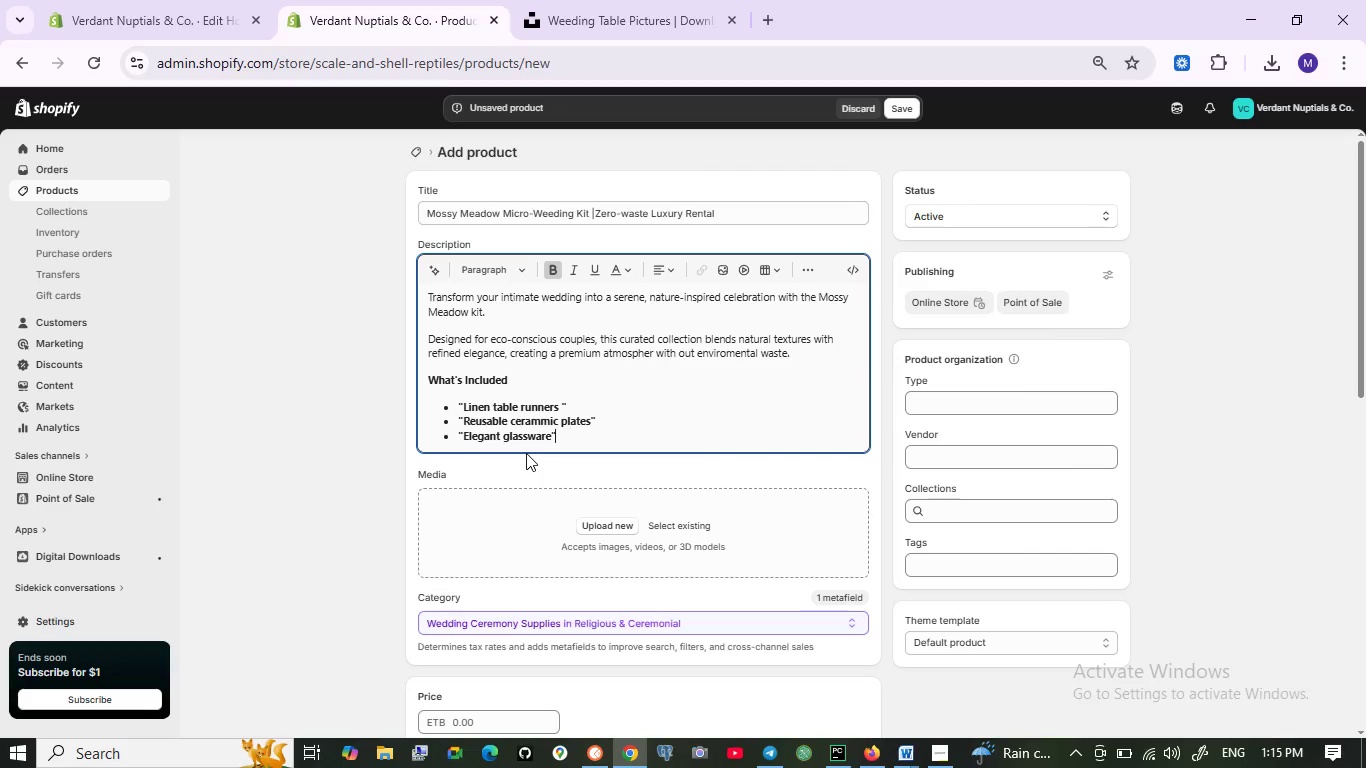 
key(Enter)
 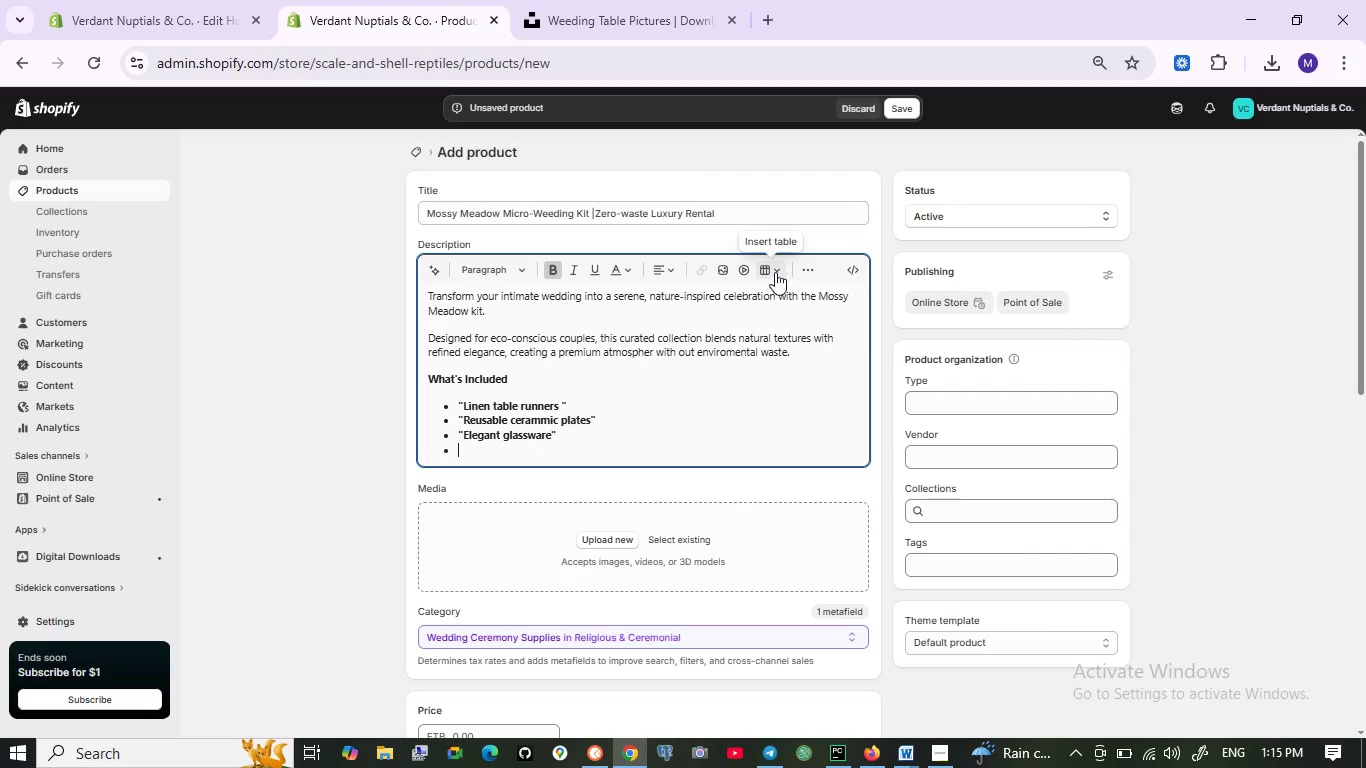 
left_click([777, 269])
 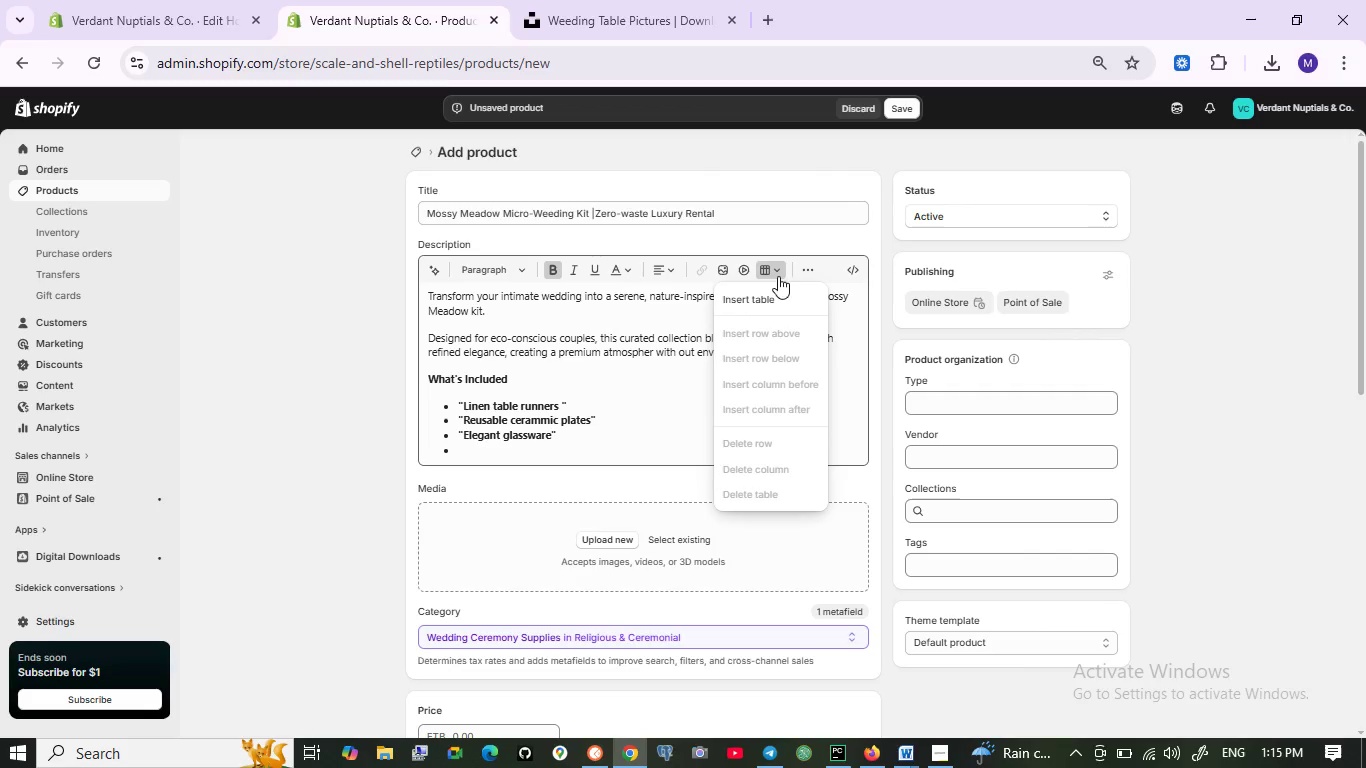 
left_click([814, 263])
 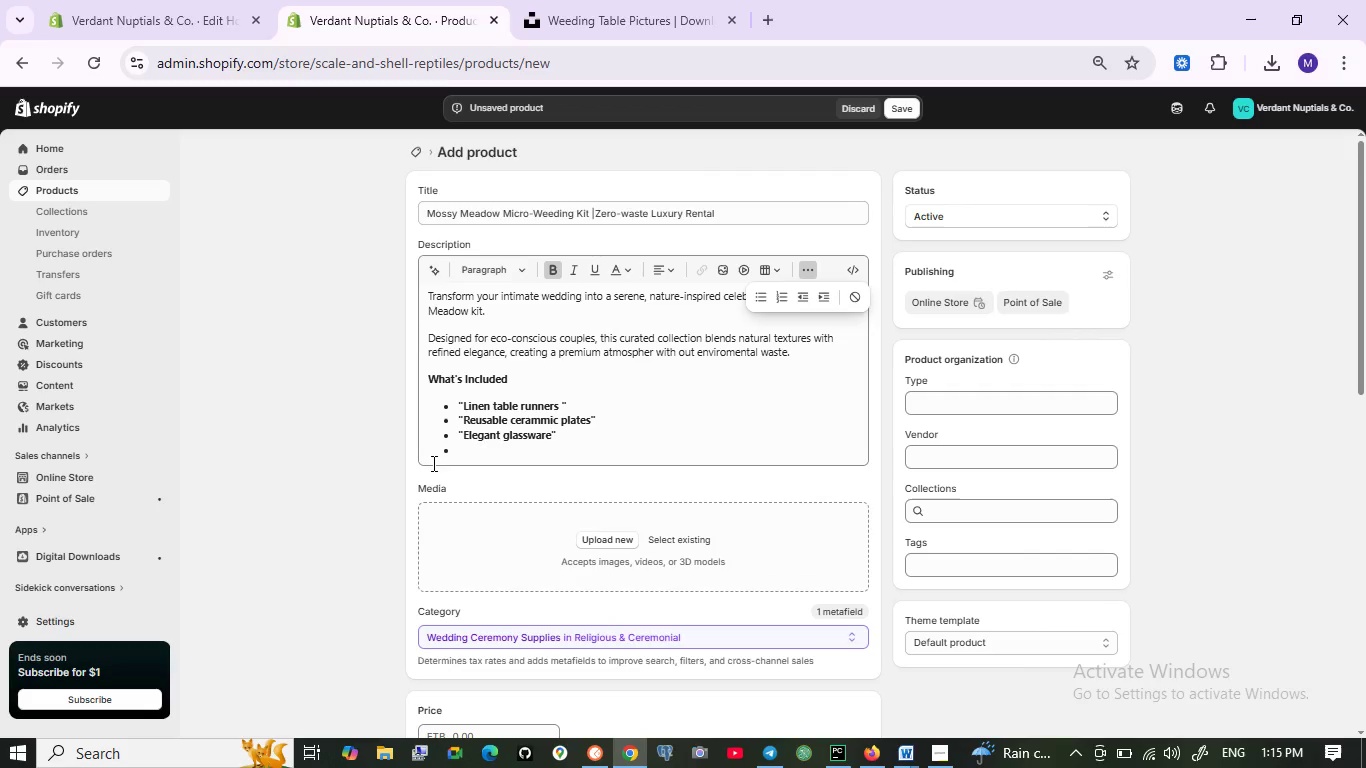 
left_click([449, 453])
 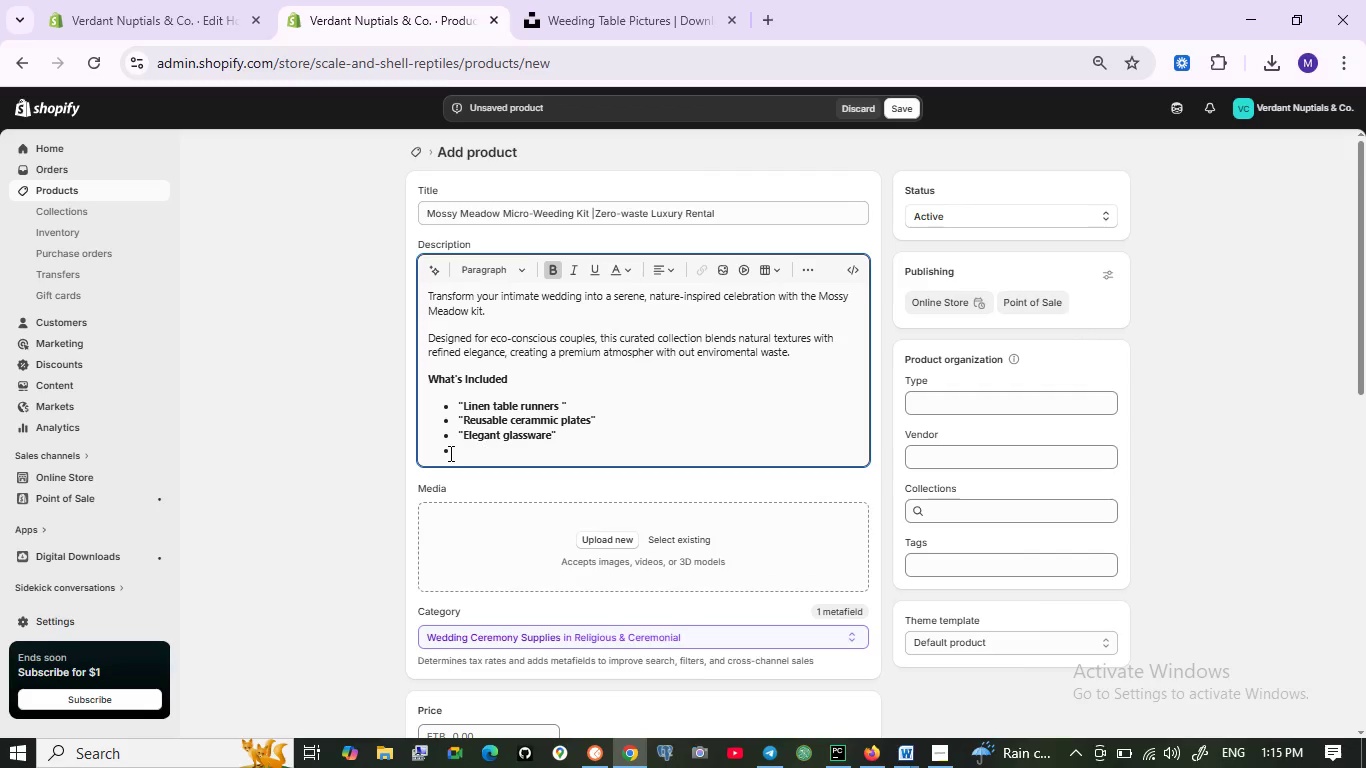 
key(Backspace)
 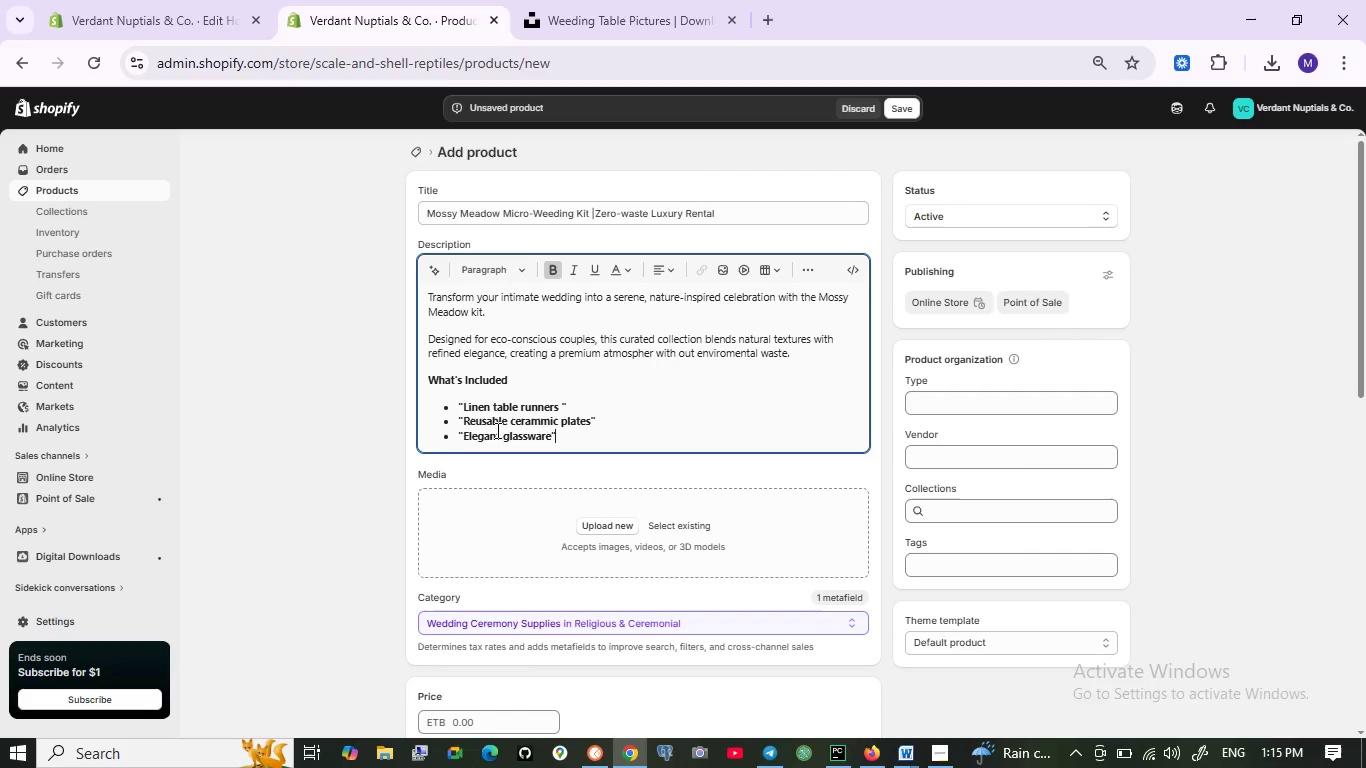 
key(Enter)
 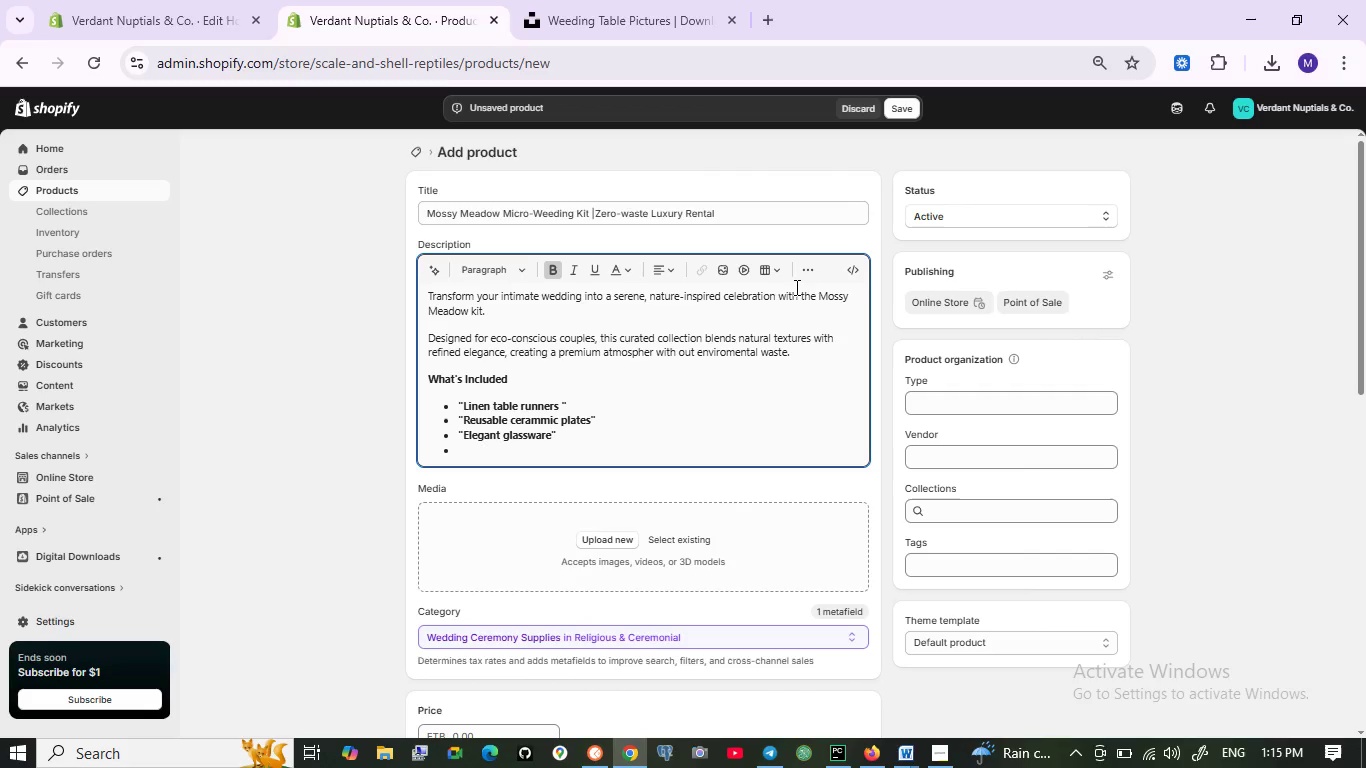 
left_click([811, 262])
 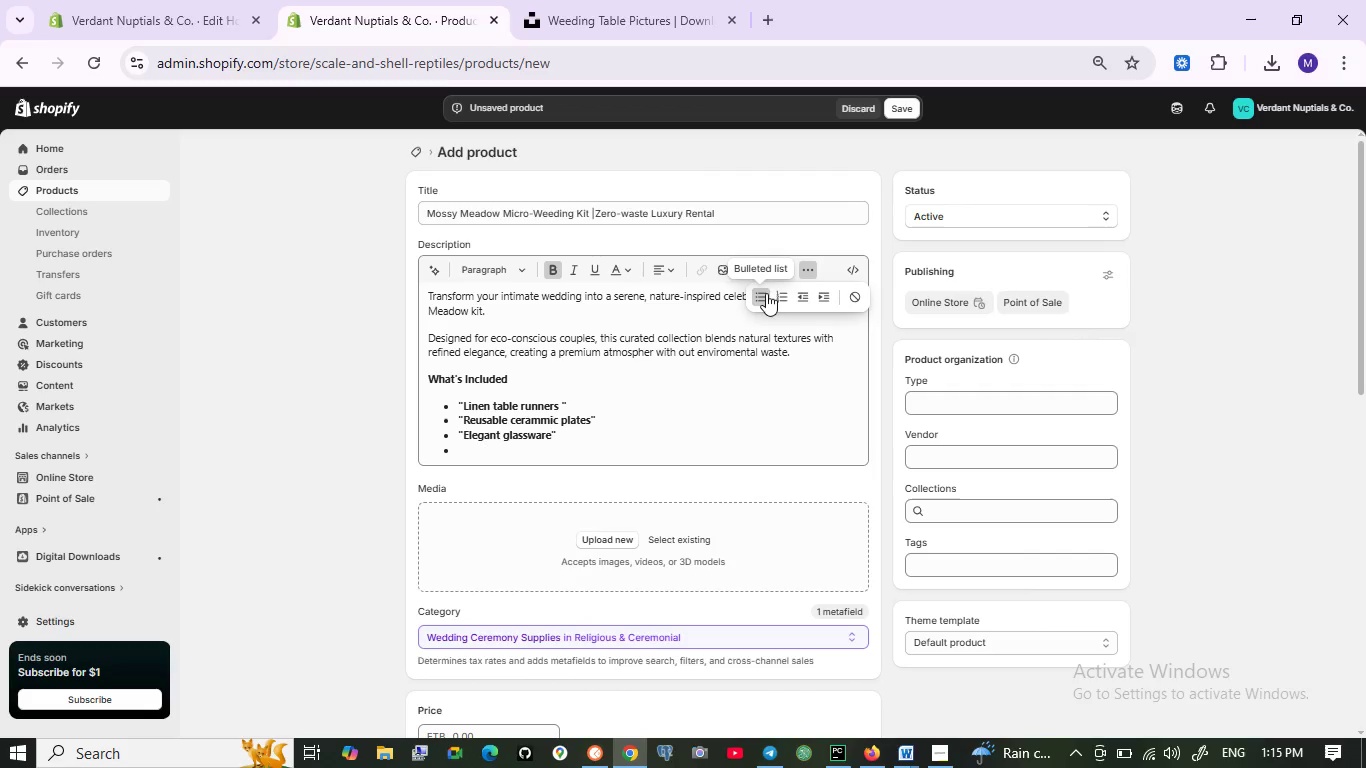 
left_click([758, 295])
 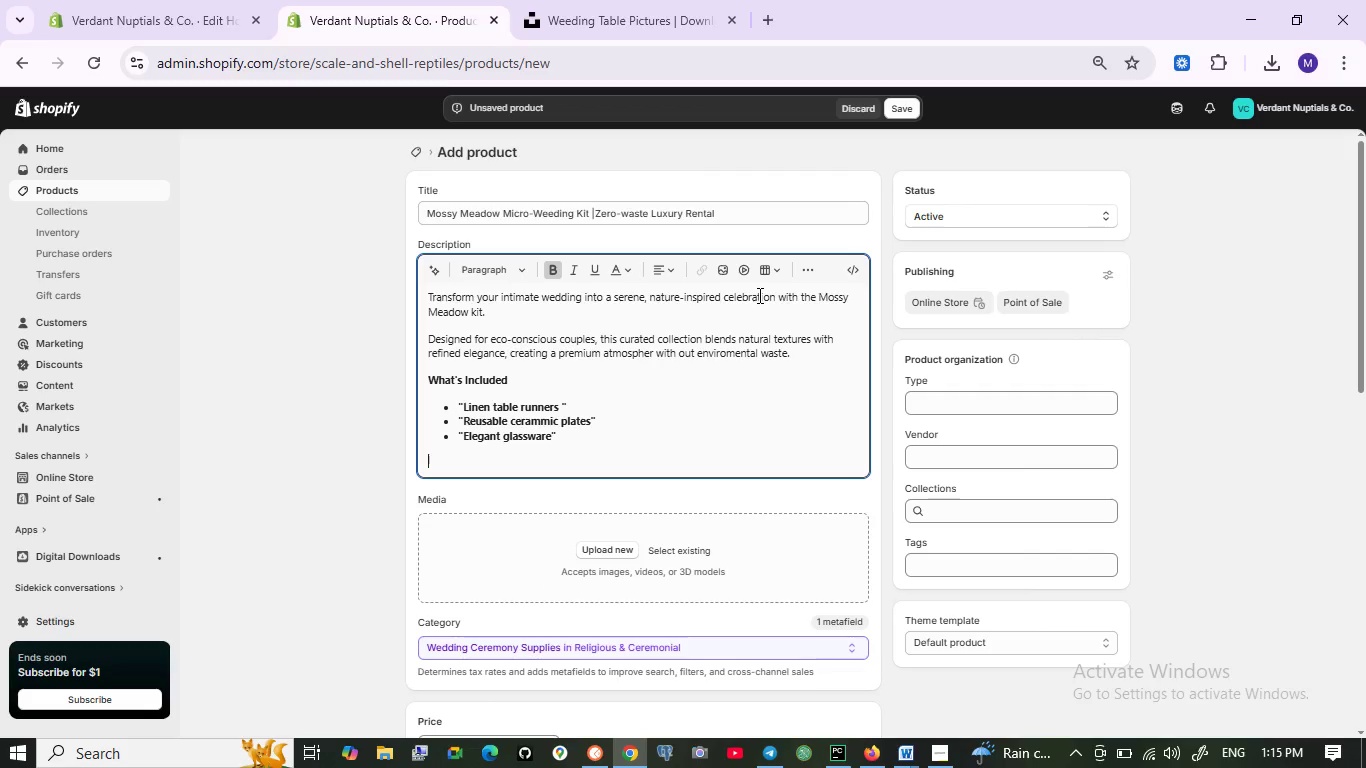 
key(Control+V)
 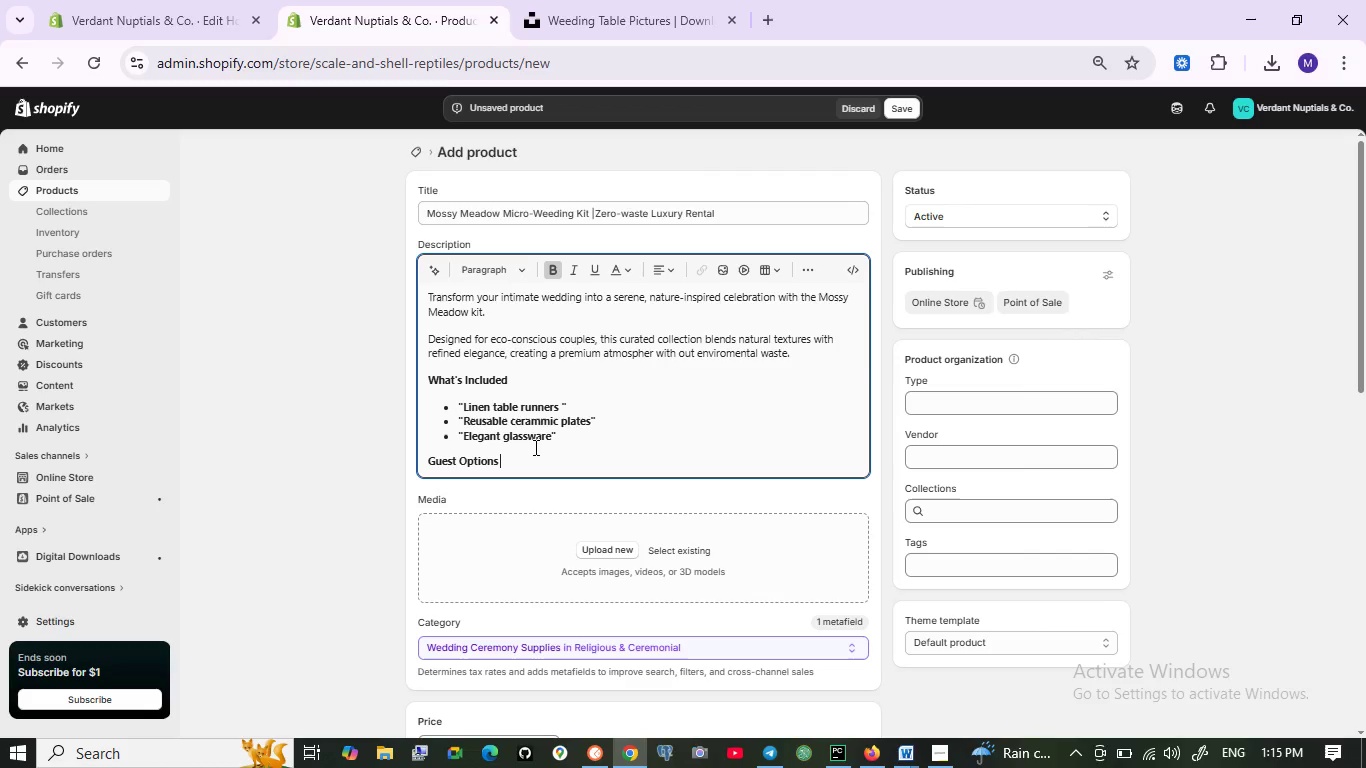 
left_click_drag(start_coordinate=[515, 457], to_coordinate=[405, 462])
 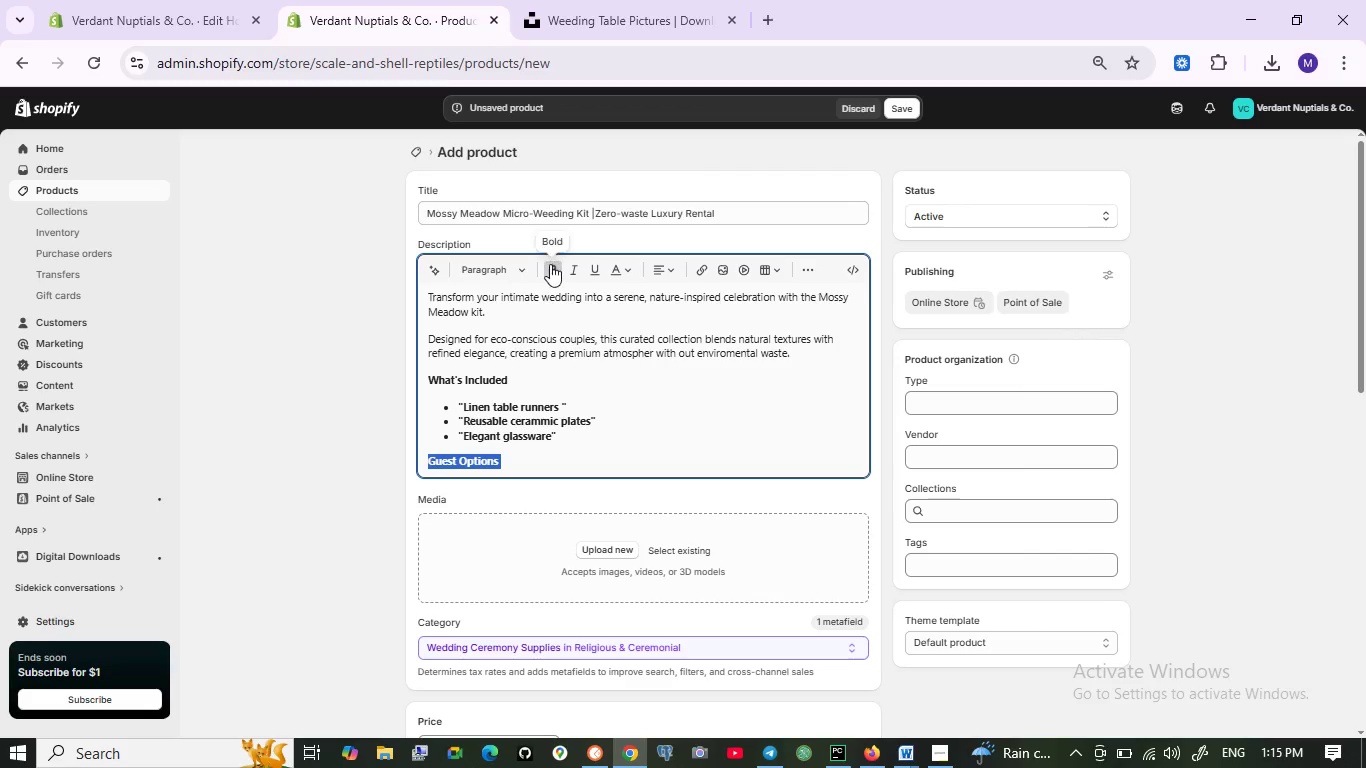 
left_click([550, 266])
 